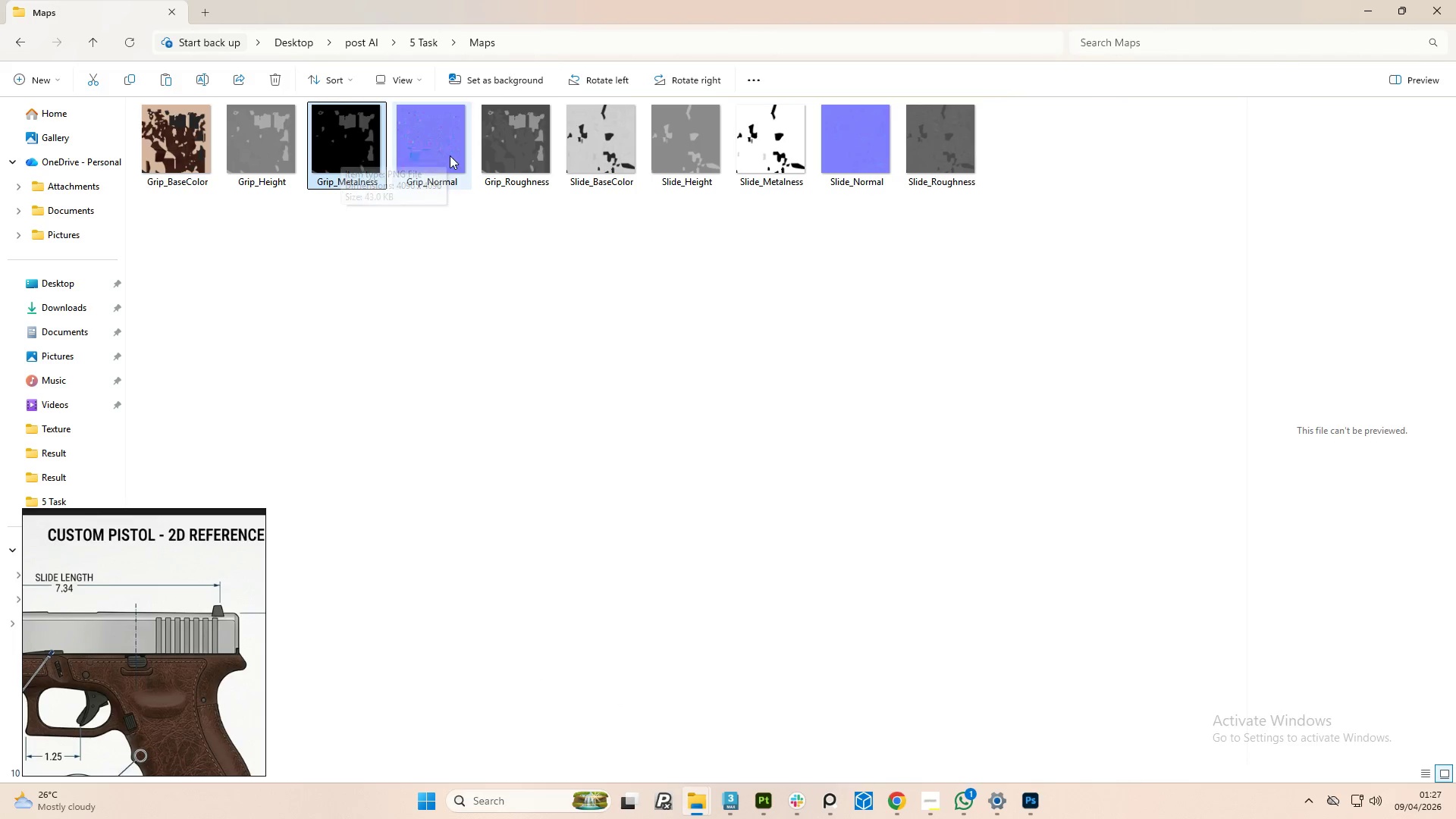 
left_click_drag(start_coordinate=[438, 155], to_coordinate=[802, 437])
 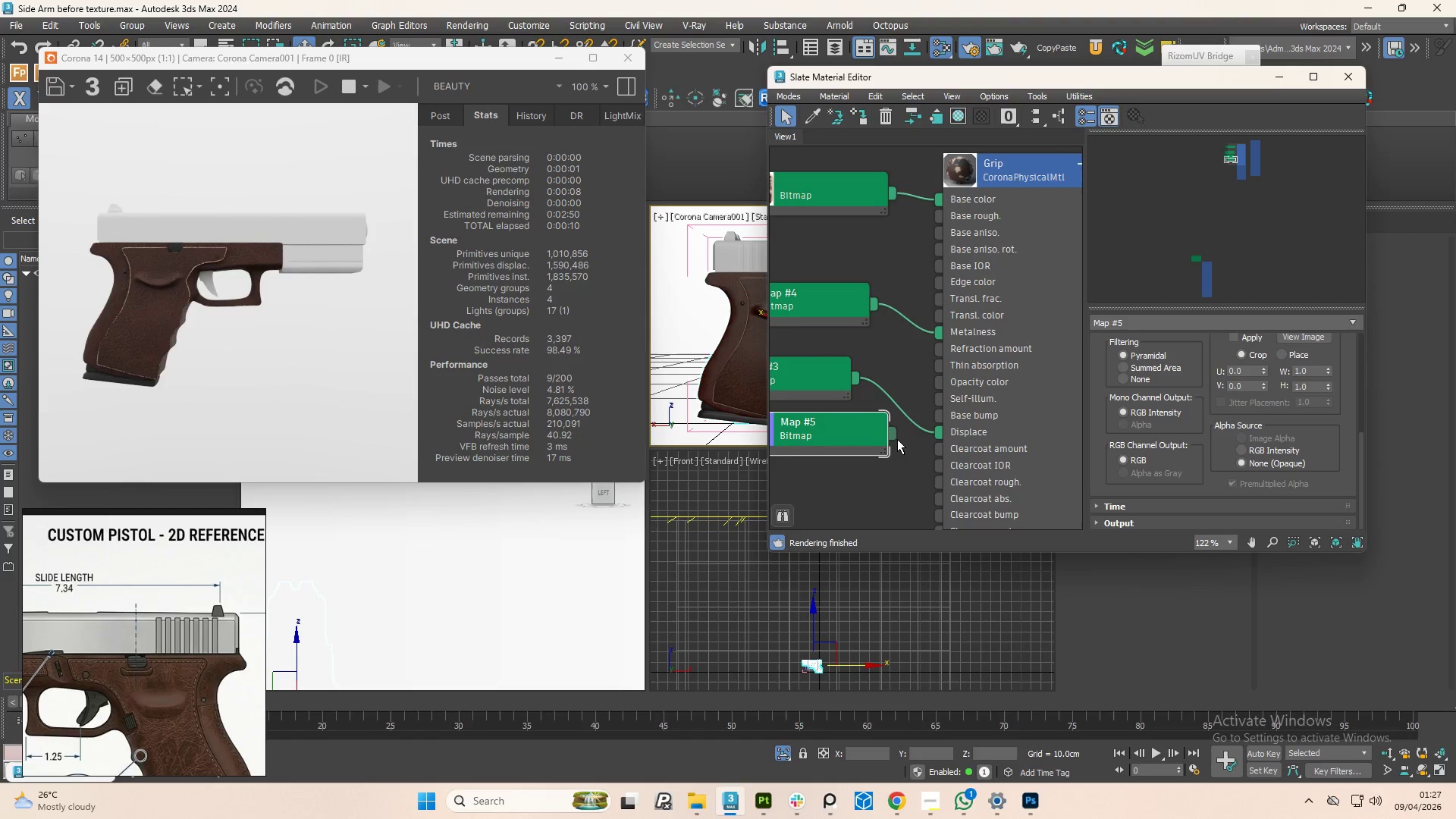 
left_click_drag(start_coordinate=[886, 436], to_coordinate=[949, 422])
 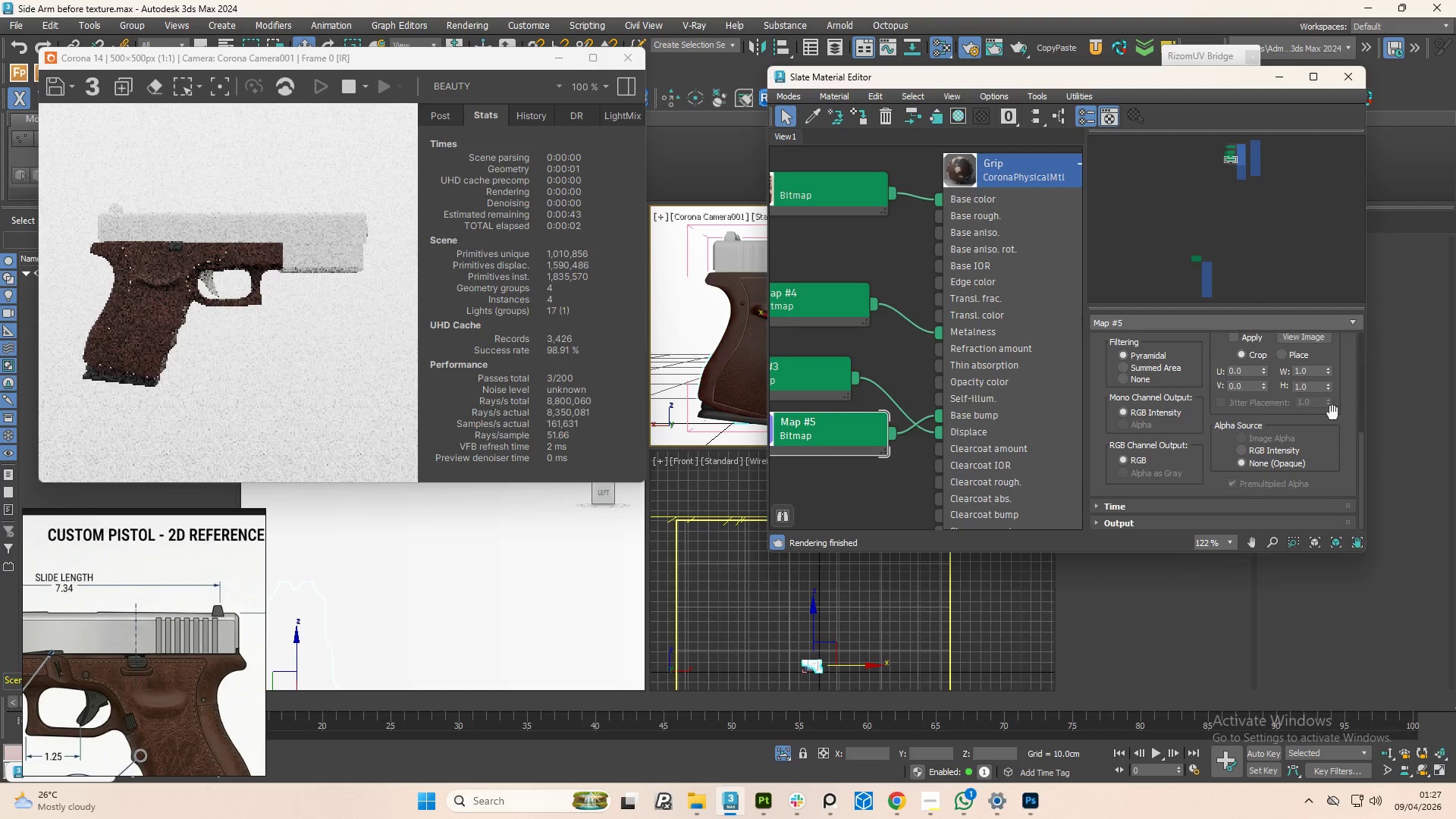 
left_click([987, 181])
 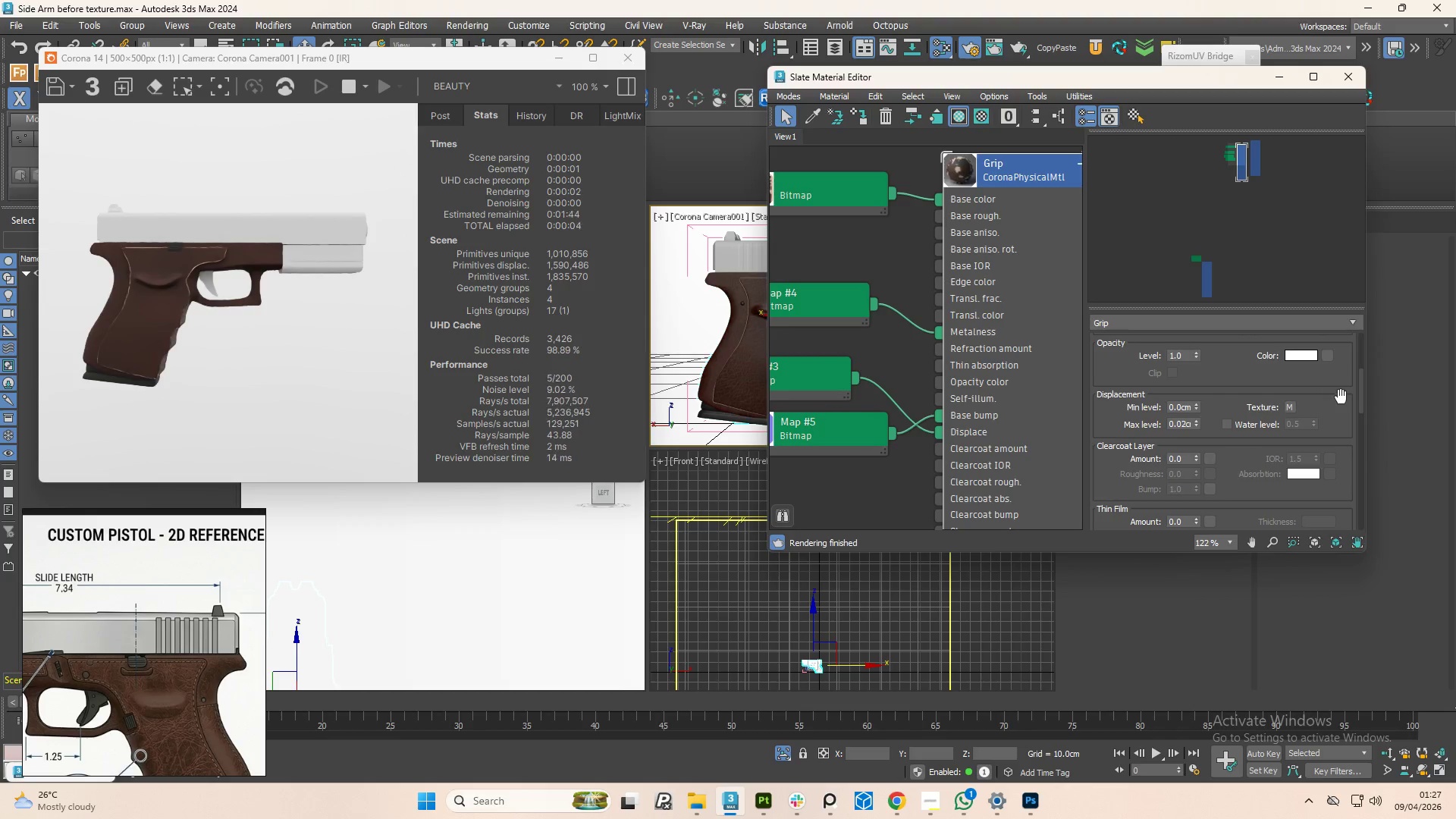 
left_click_drag(start_coordinate=[1360, 409], to_coordinate=[1357, 322])
 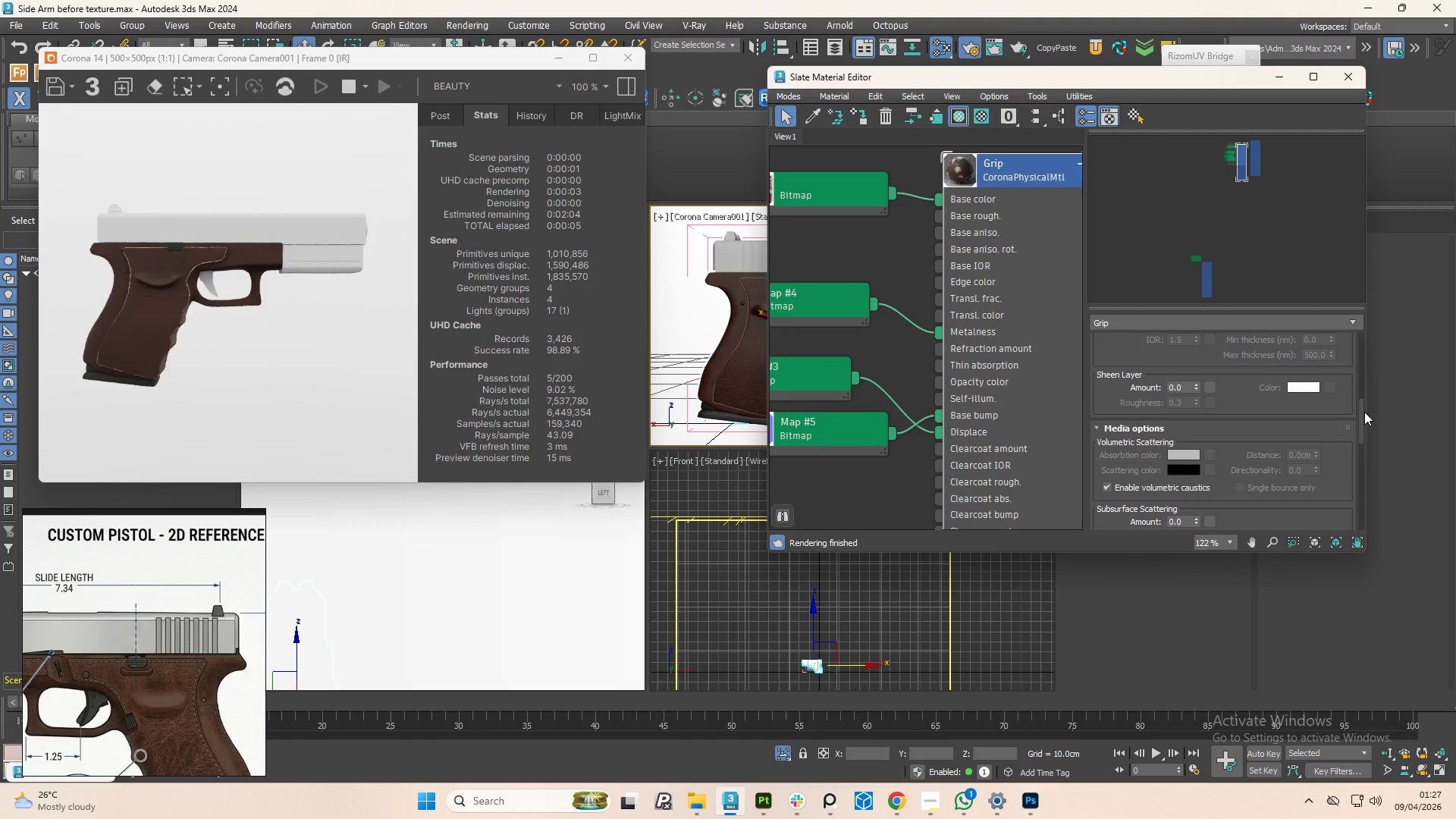 
left_click_drag(start_coordinate=[1364, 412], to_coordinate=[1359, 398])
 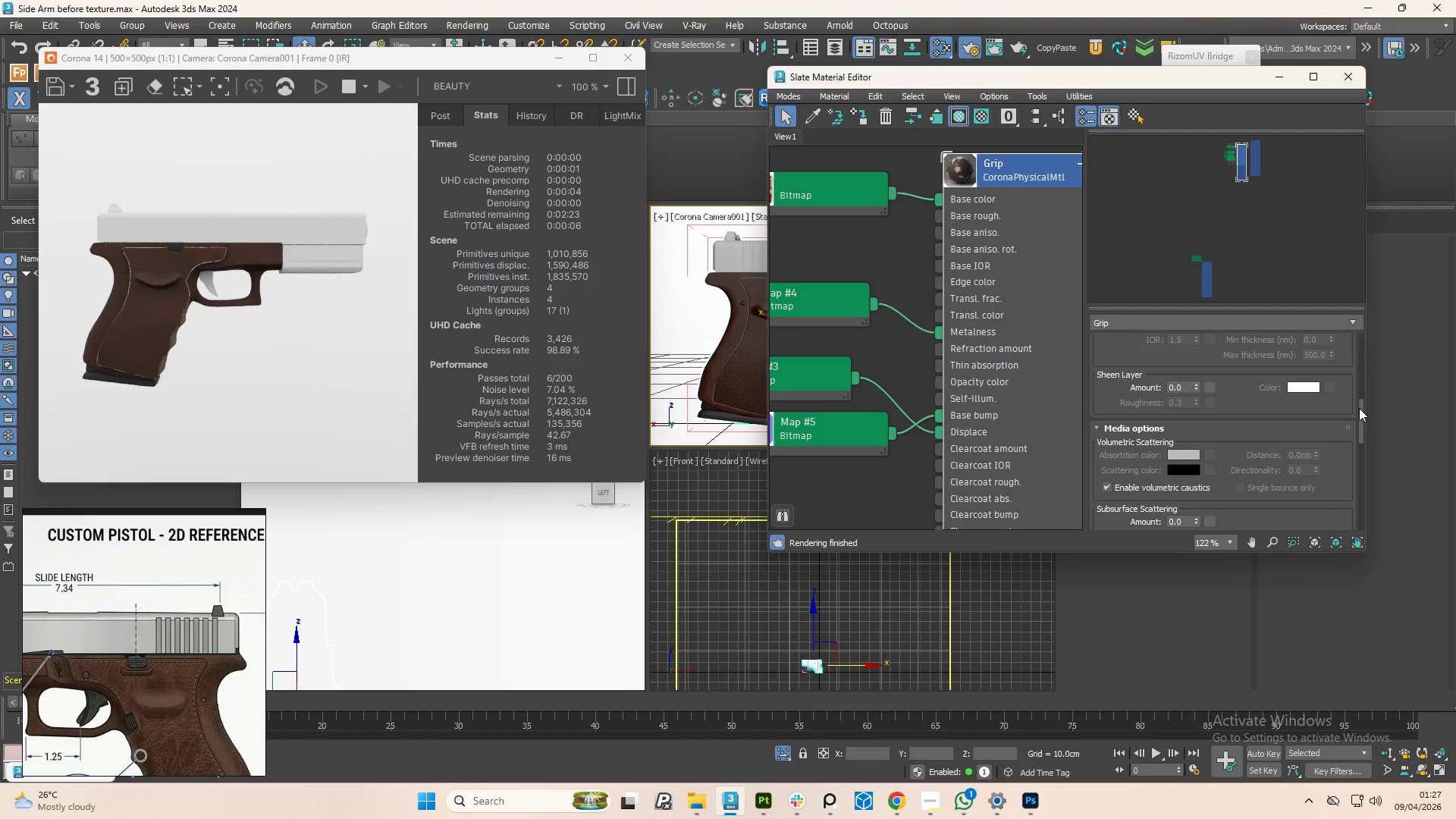 
left_click_drag(start_coordinate=[1359, 409], to_coordinate=[1363, 302])
 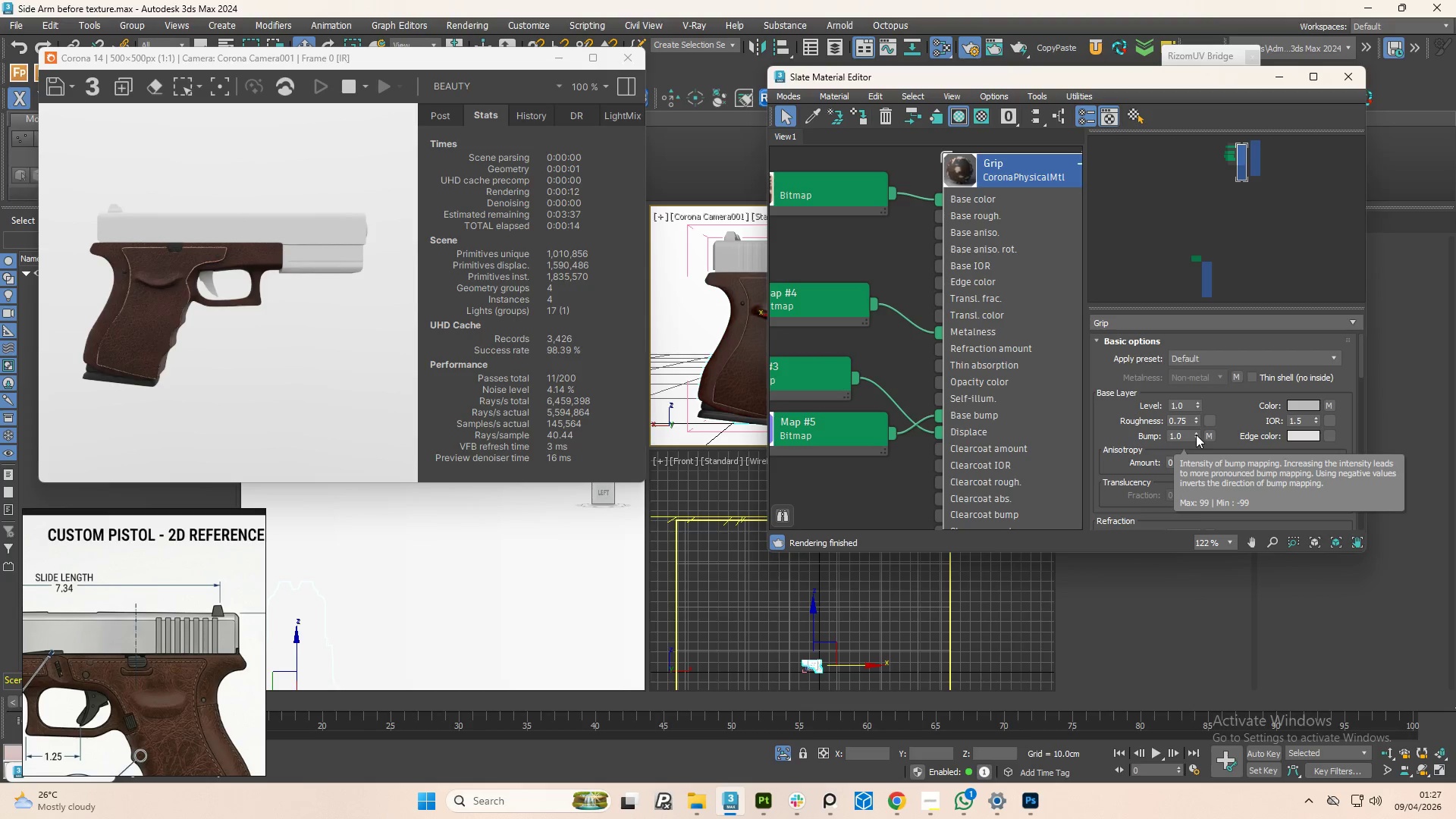 
double_click([1185, 432])
 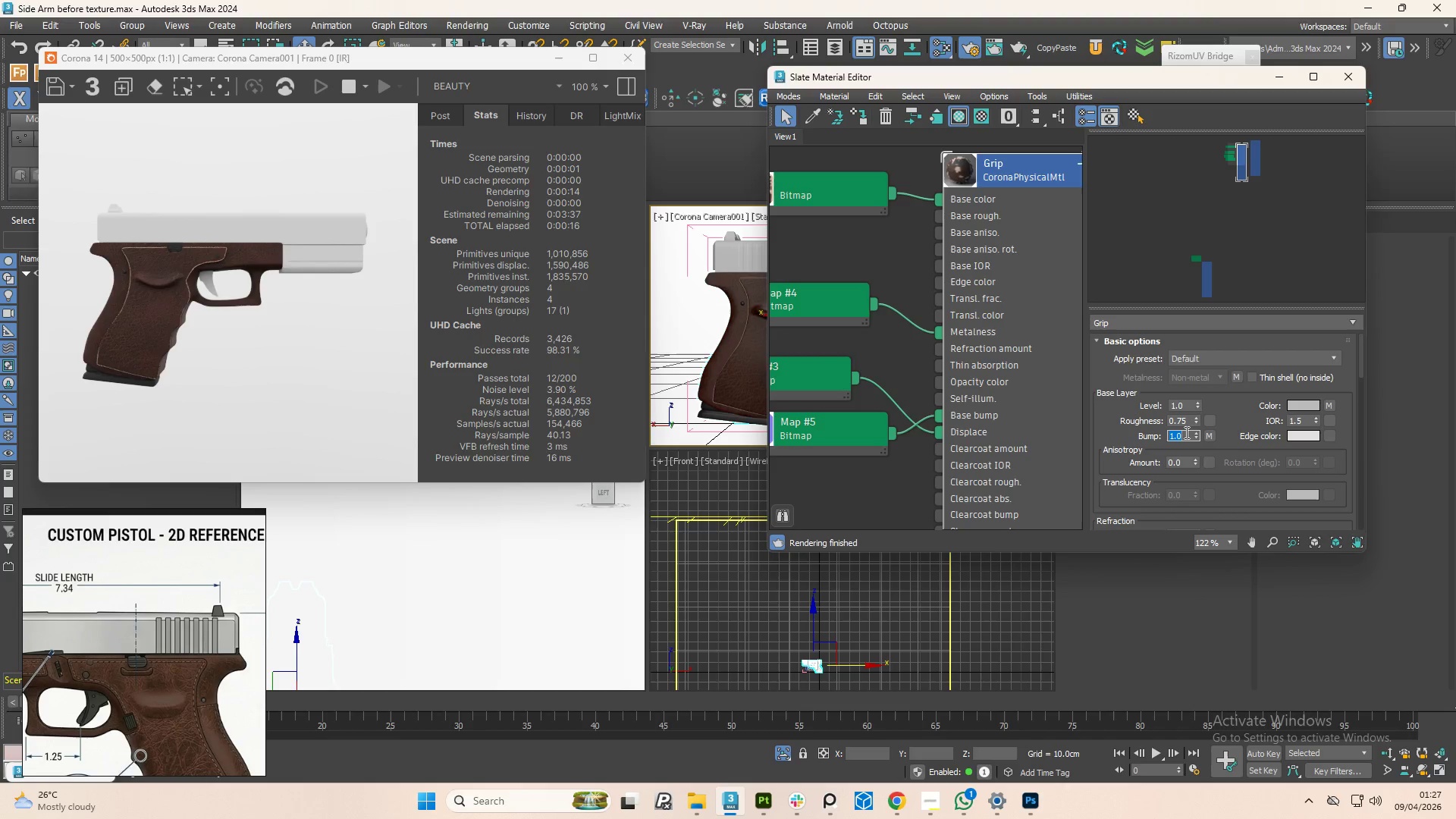 
key(NumpadDecimal)
 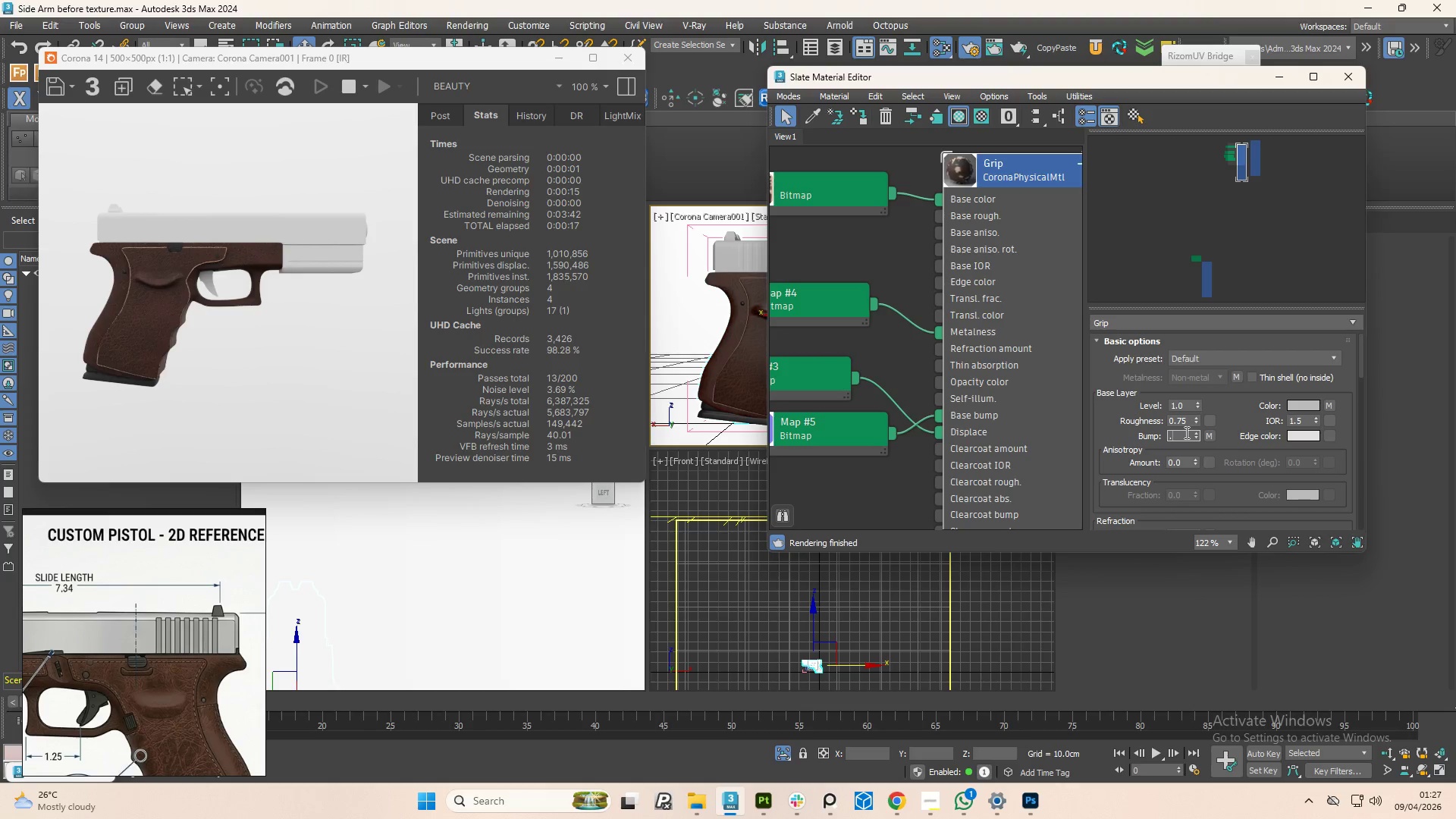 
key(Numpad8)
 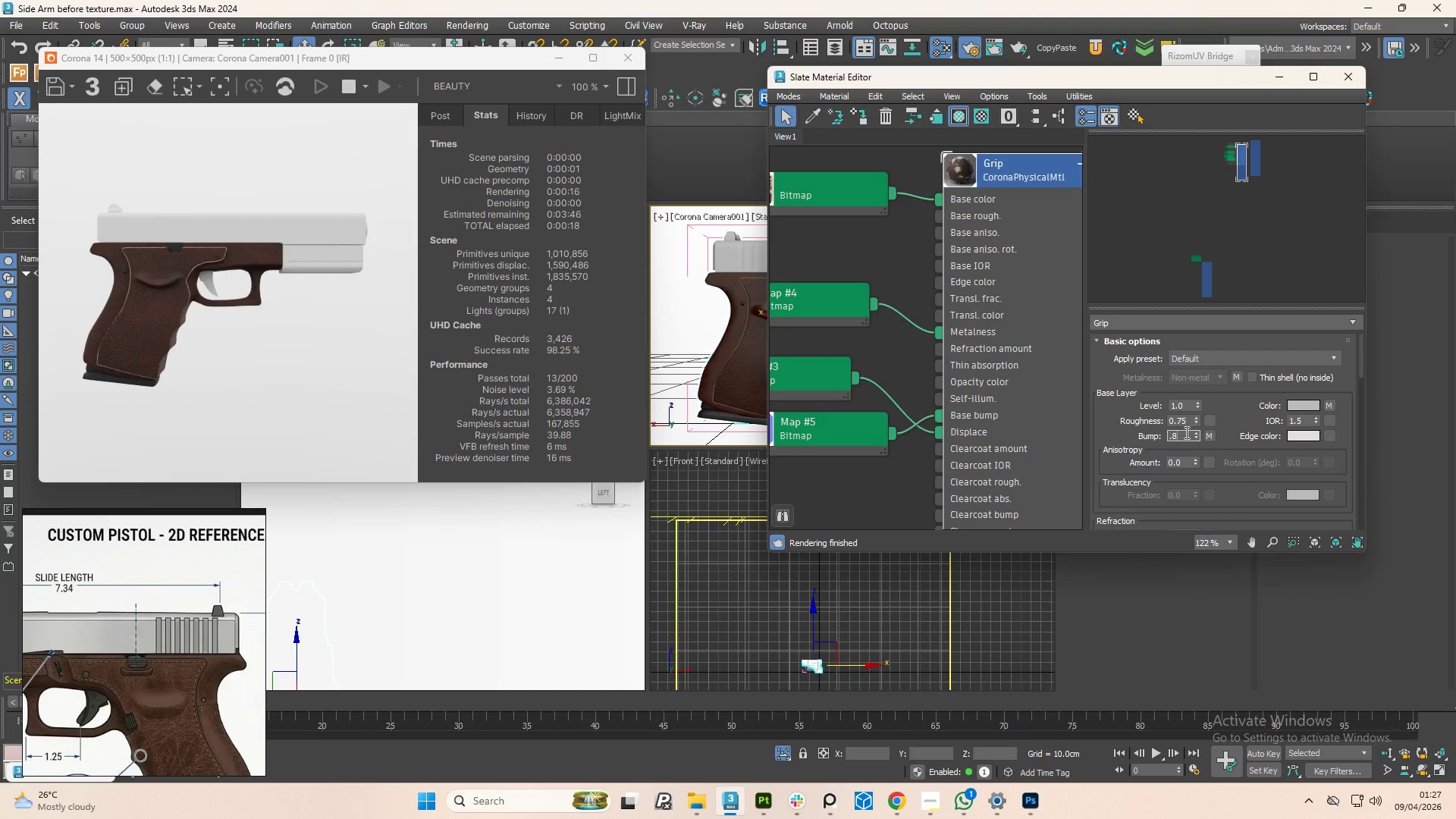 
key(NumpadEnter)
 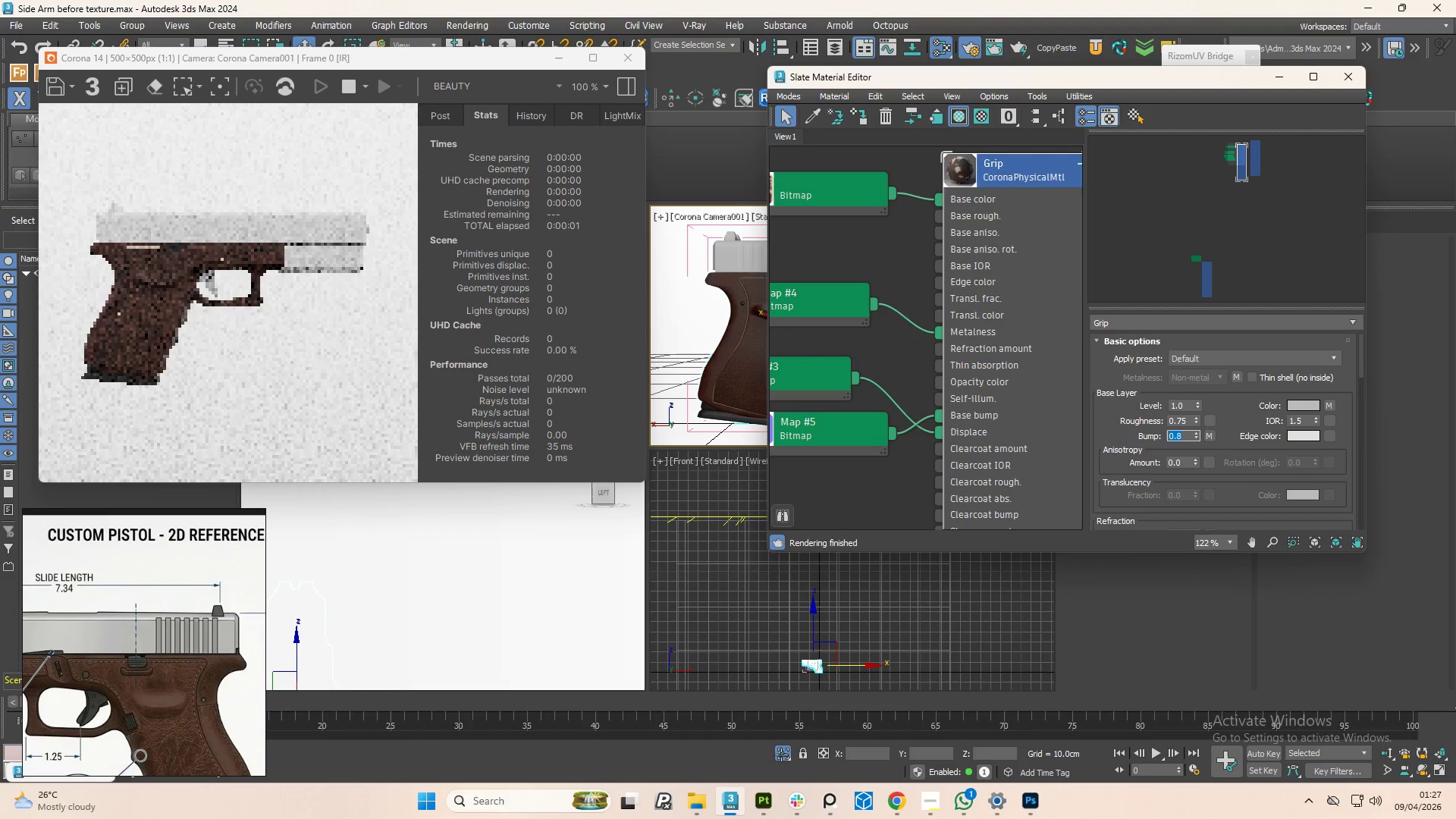 
left_click([700, 803])
 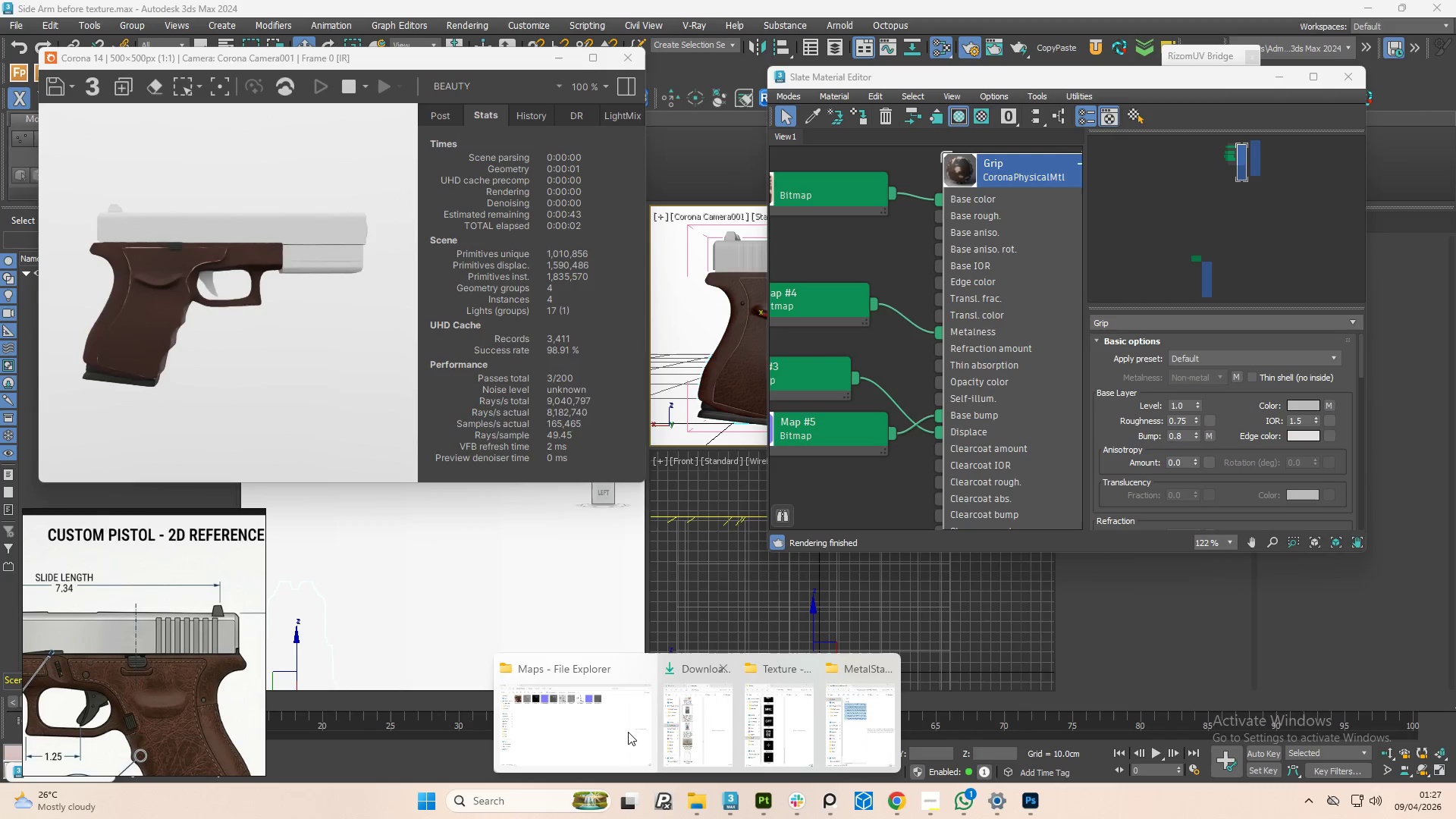 
left_click([590, 717])
 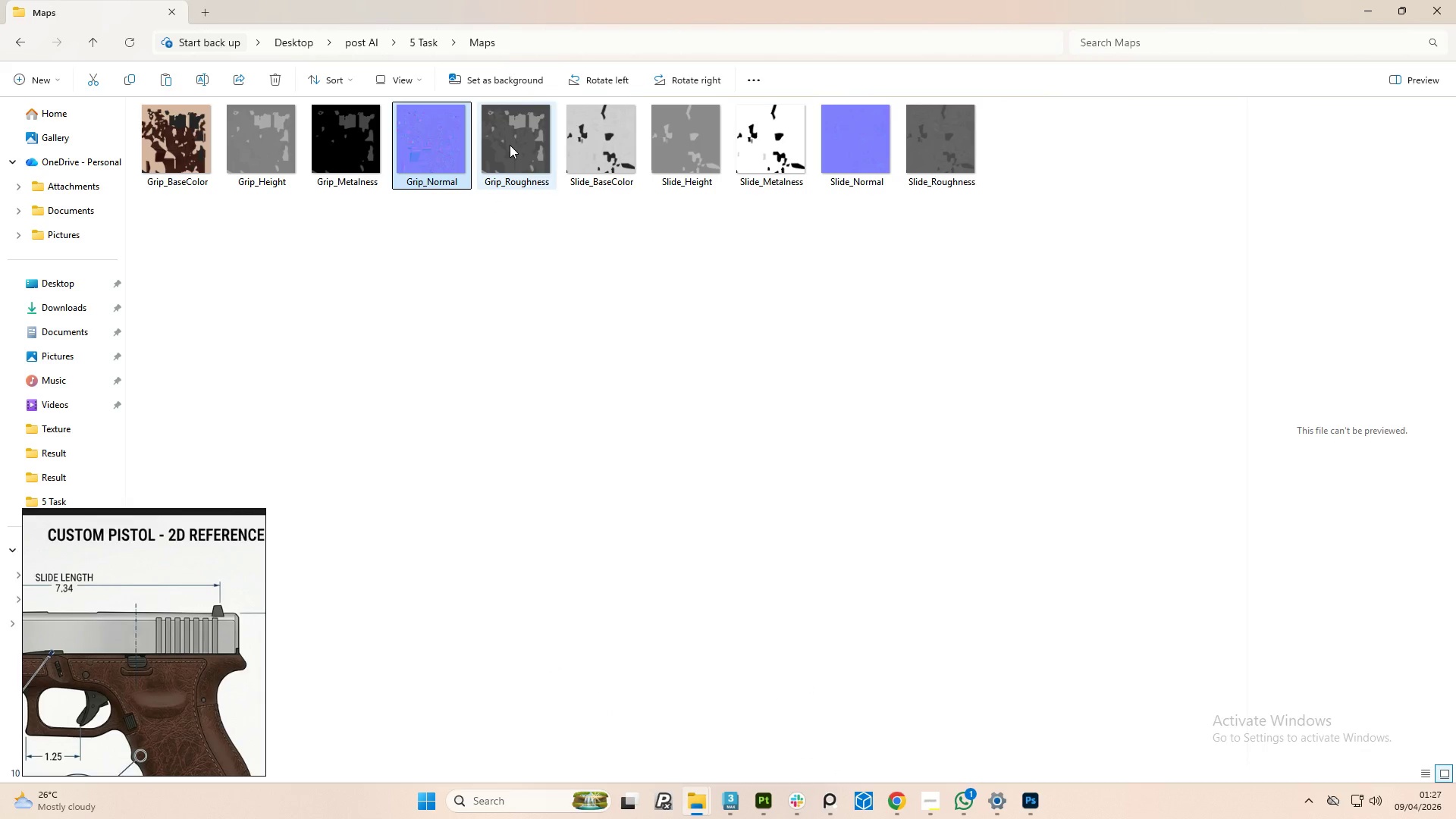 
left_click_drag(start_coordinate=[522, 130], to_coordinate=[806, 259])
 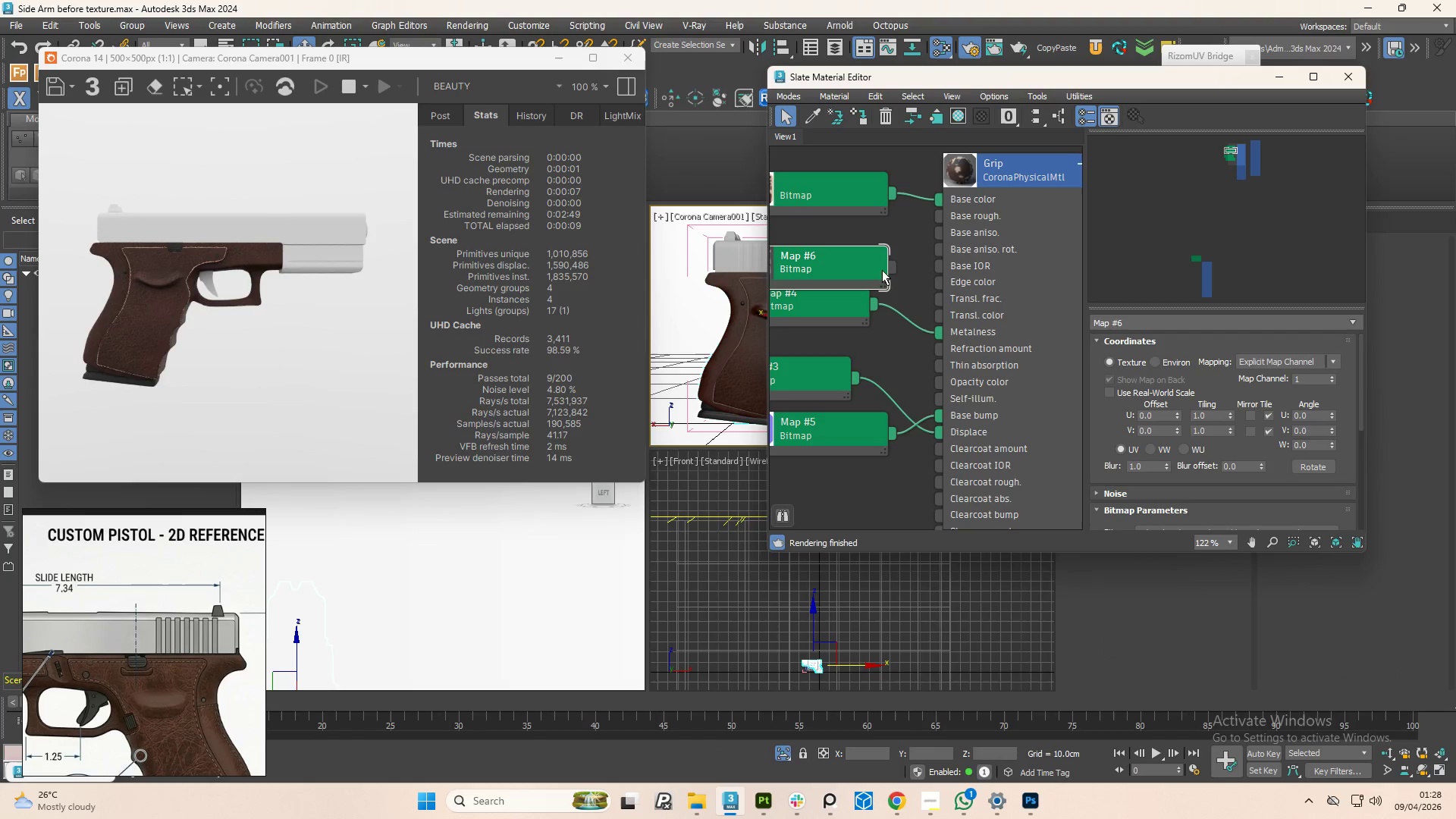 
left_click_drag(start_coordinate=[890, 268], to_coordinate=[934, 215])
 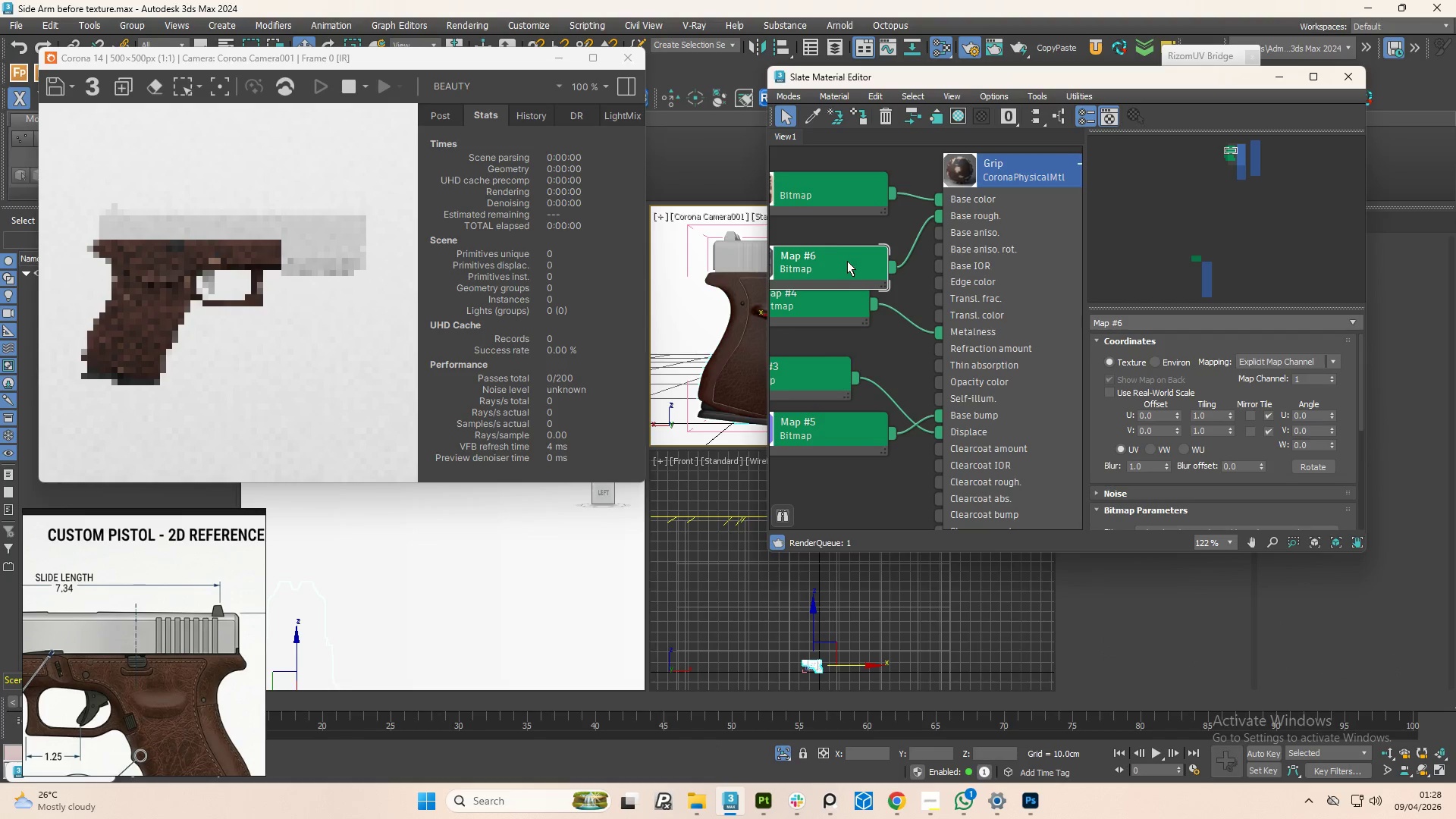 
left_click_drag(start_coordinate=[842, 265], to_coordinate=[829, 241])
 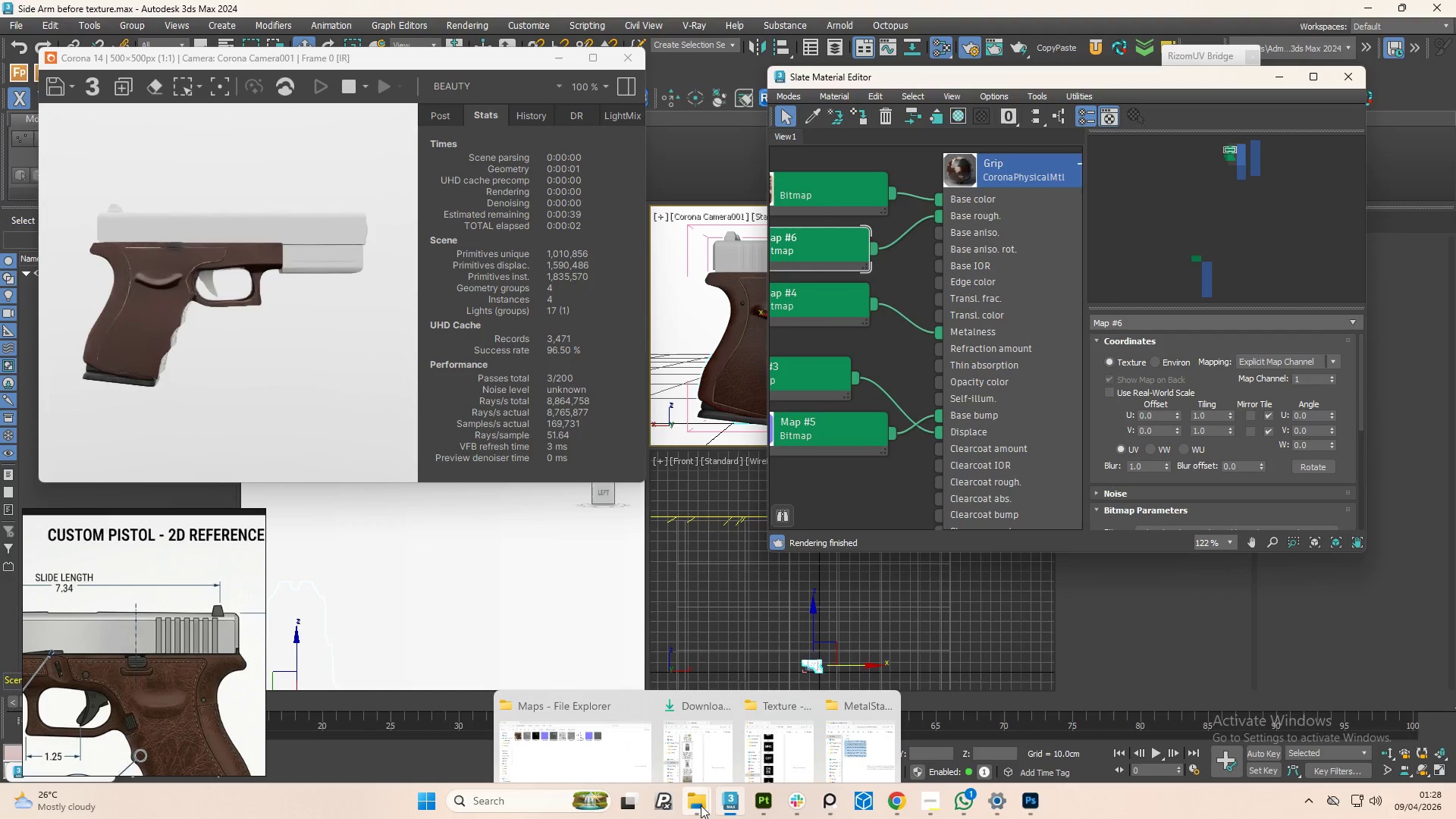 
left_click([701, 805])
 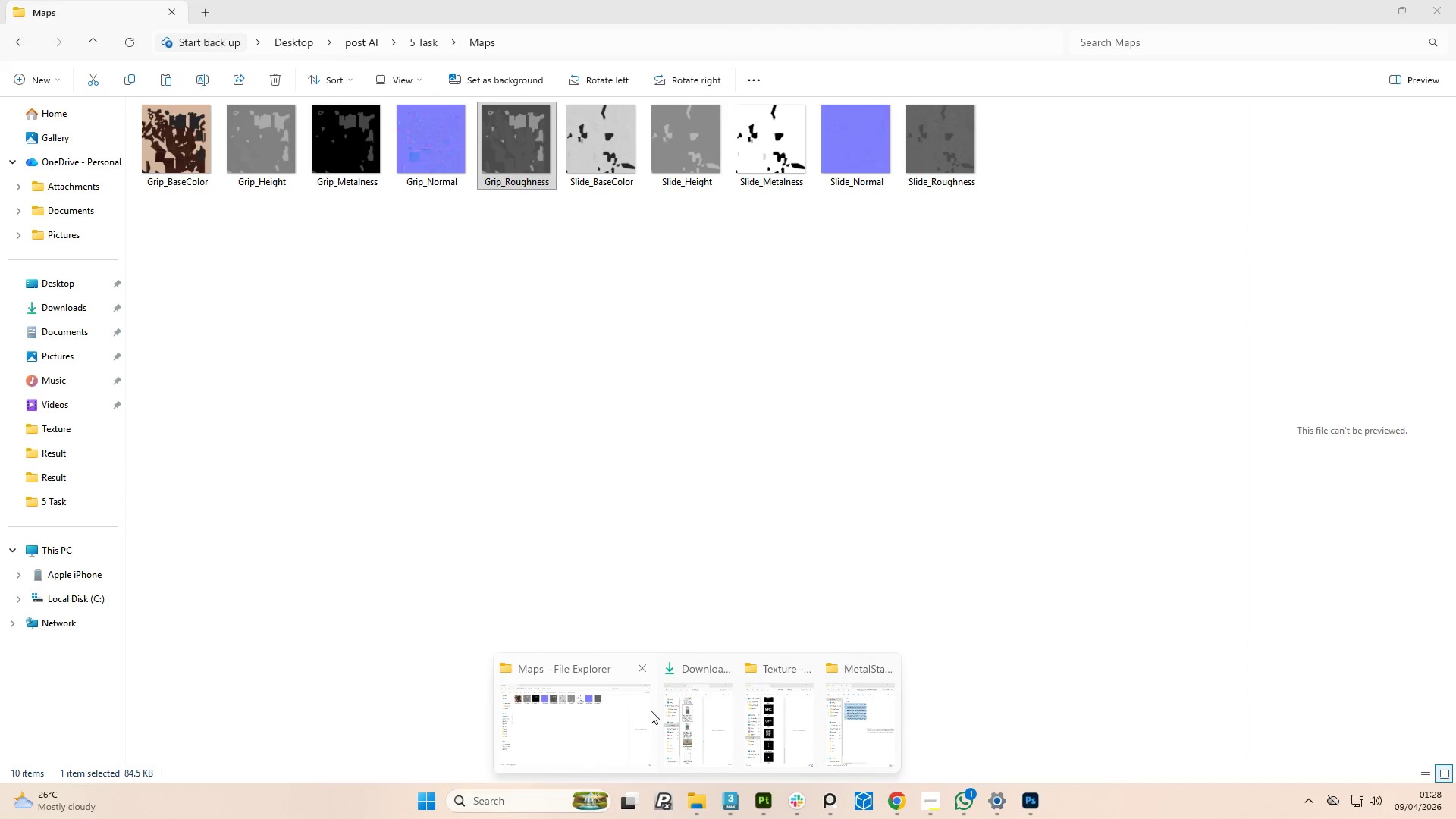 
left_click([624, 720])
 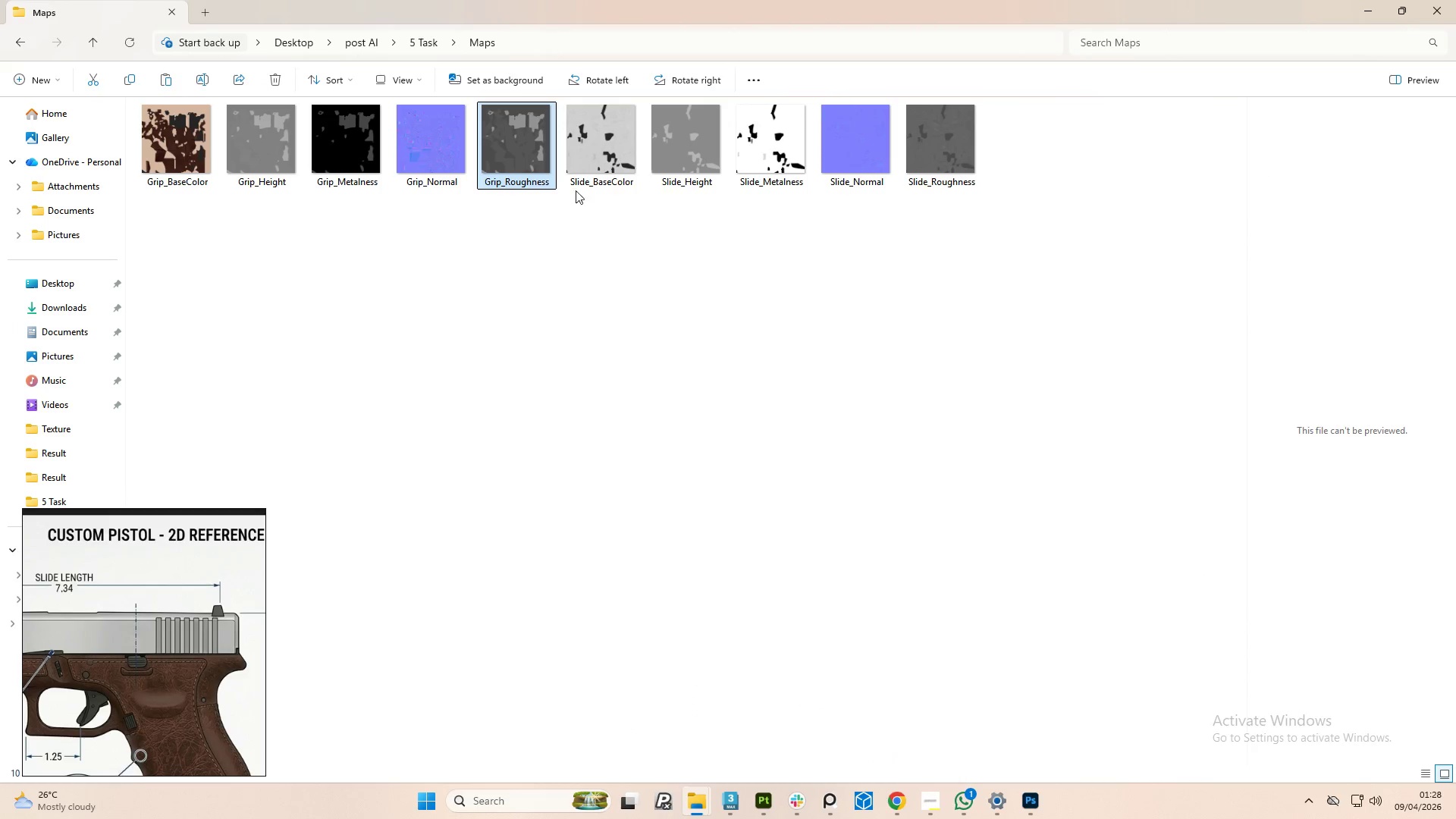 
mouse_move([610, 174])
 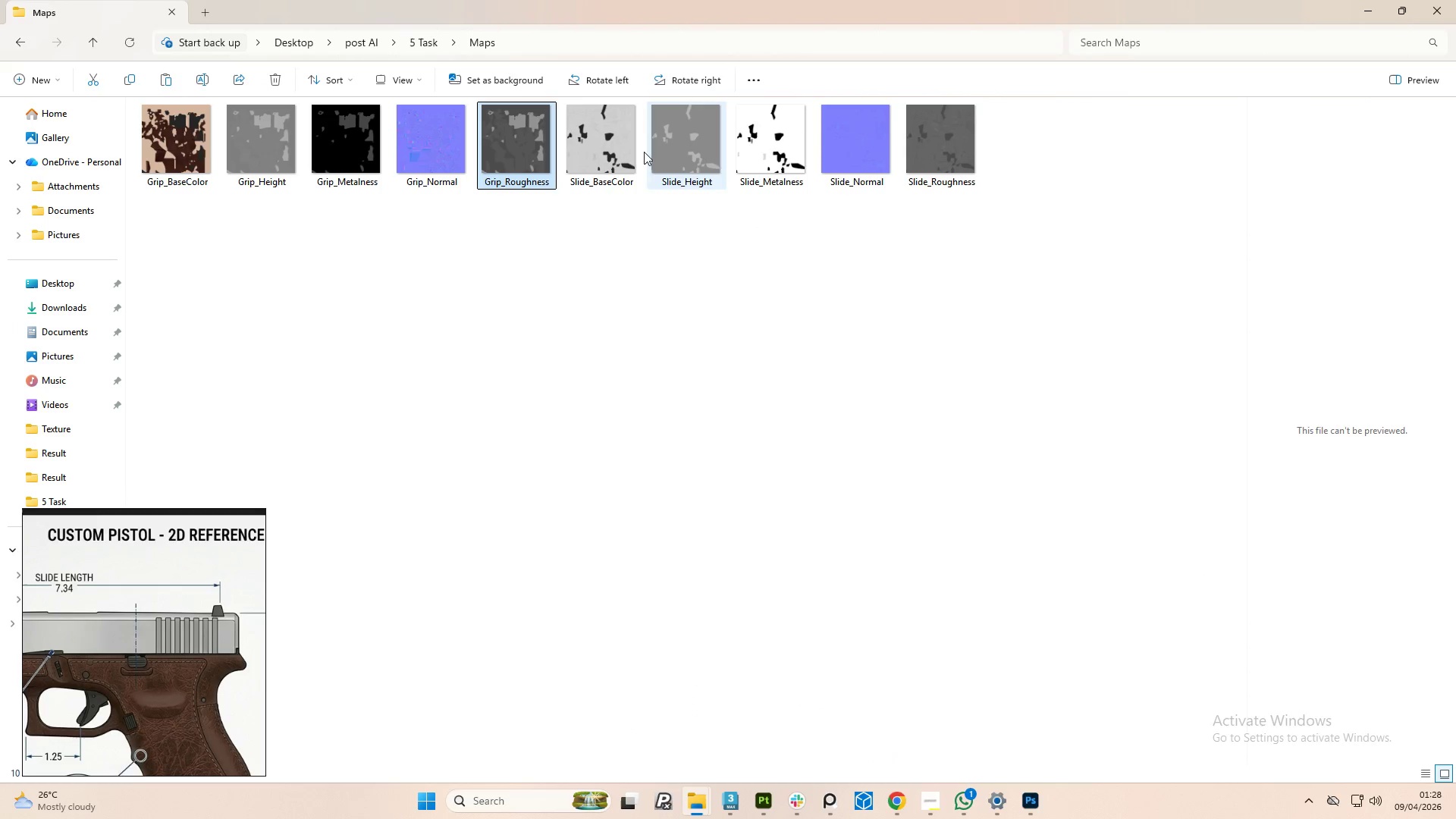 
left_click_drag(start_coordinate=[605, 158], to_coordinate=[843, 486])
 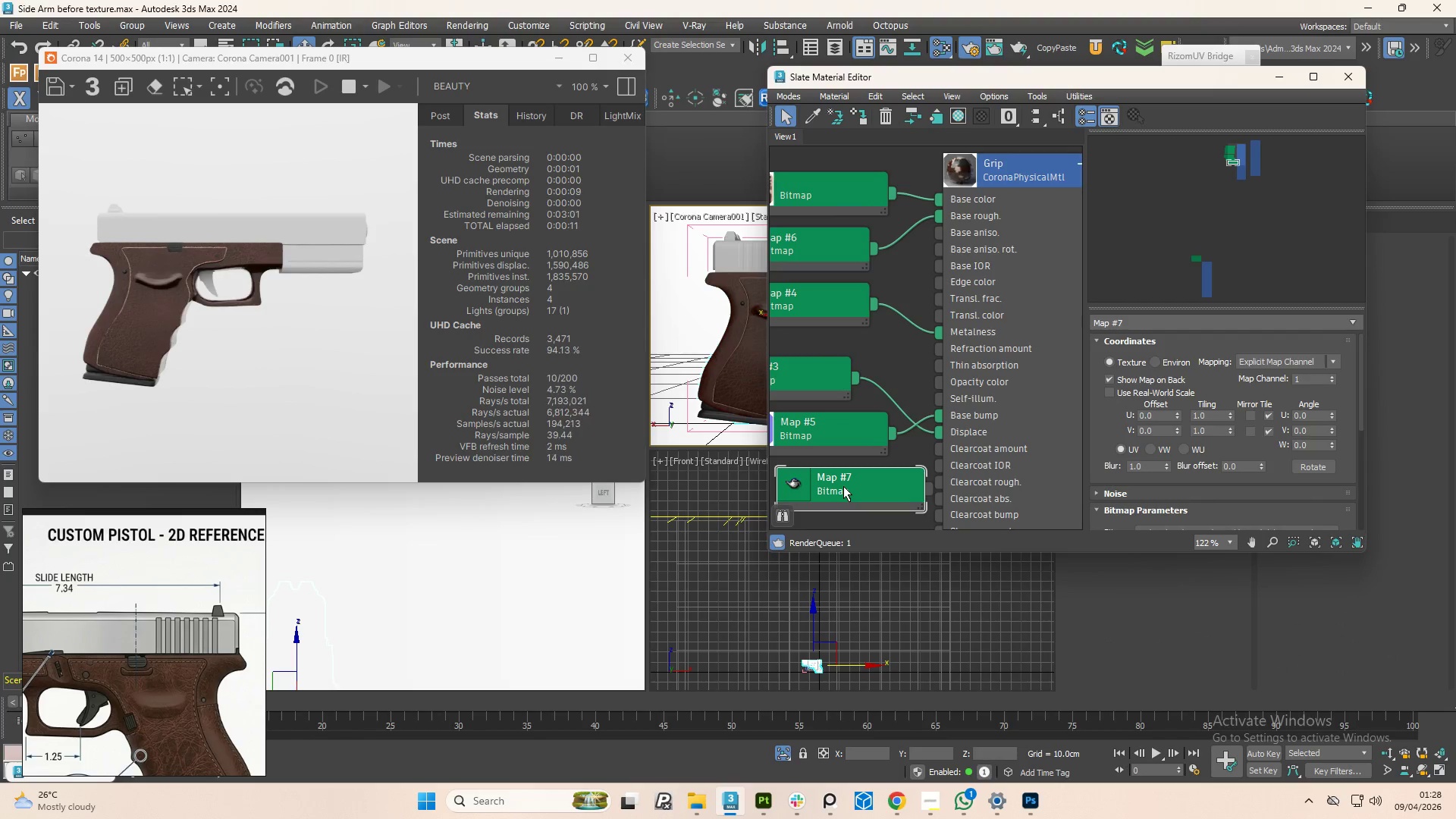 
scroll: coordinate [852, 392], scroll_direction: down, amount: 6.0
 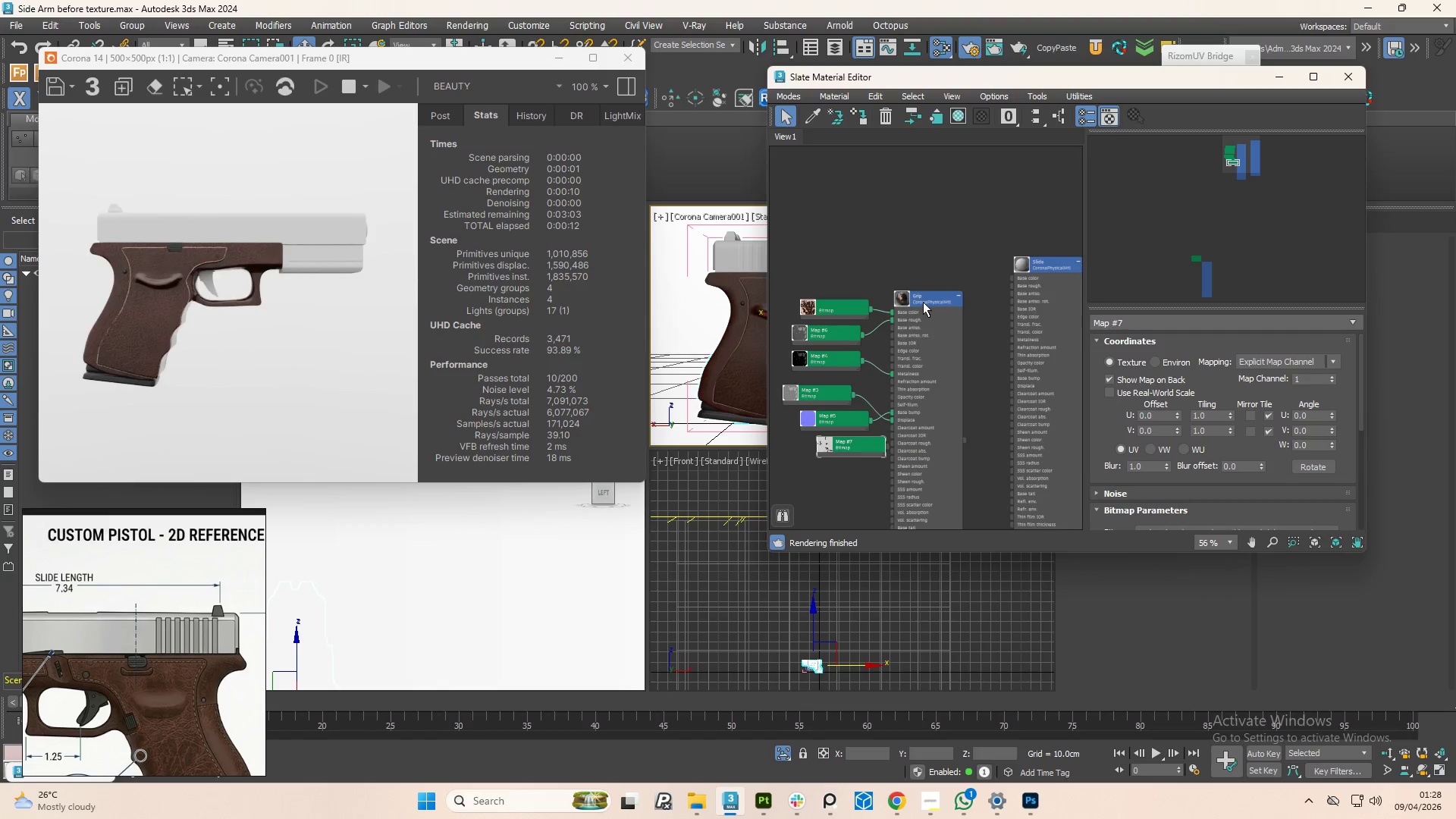 
left_click_drag(start_coordinate=[911, 296], to_coordinate=[908, 290])
 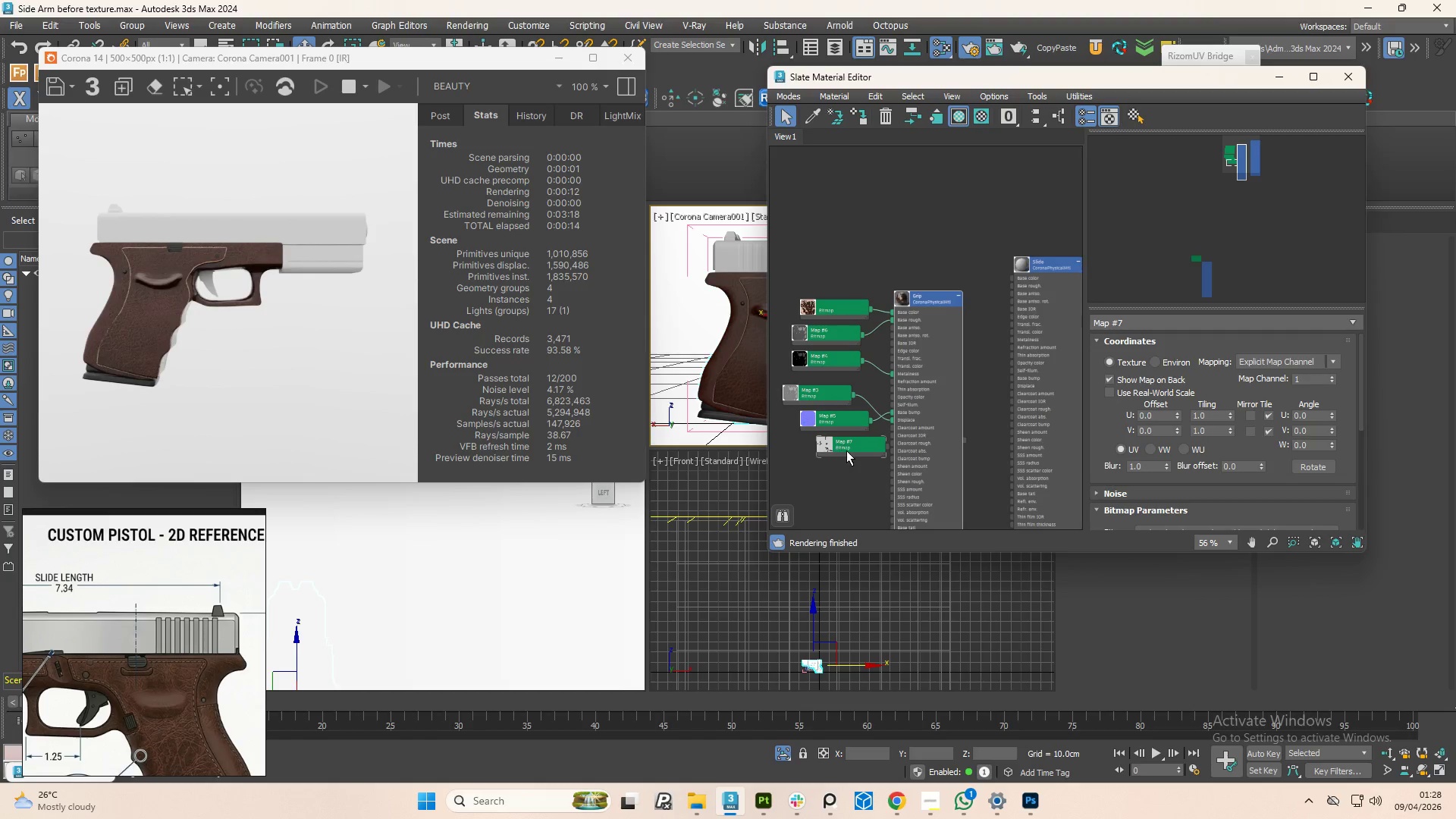 
left_click_drag(start_coordinate=[846, 450], to_coordinate=[949, 259])
 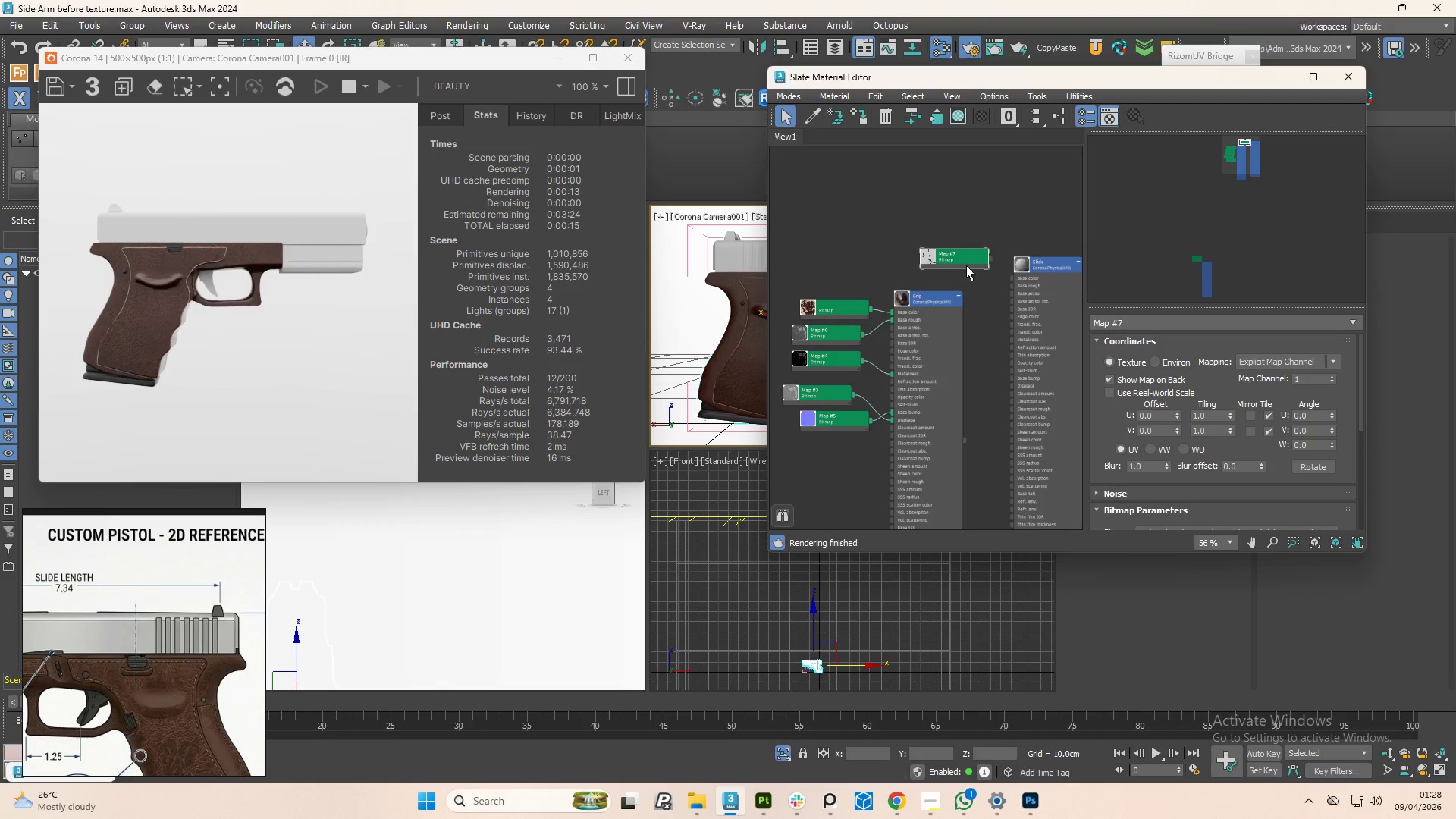 
scroll: coordinate [1003, 294], scroll_direction: up, amount: 5.0
 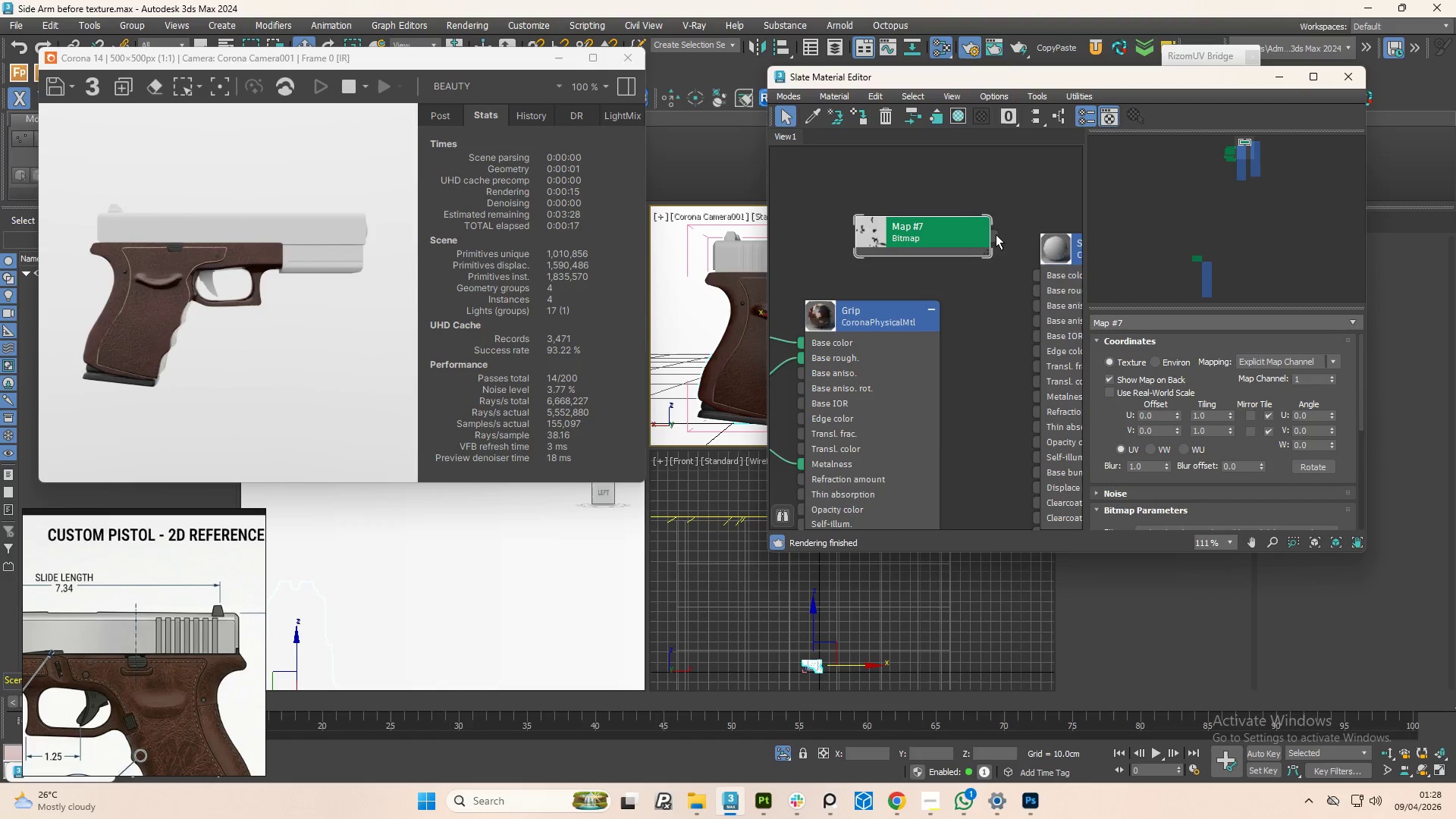 
left_click_drag(start_coordinate=[993, 234], to_coordinate=[1042, 275])
 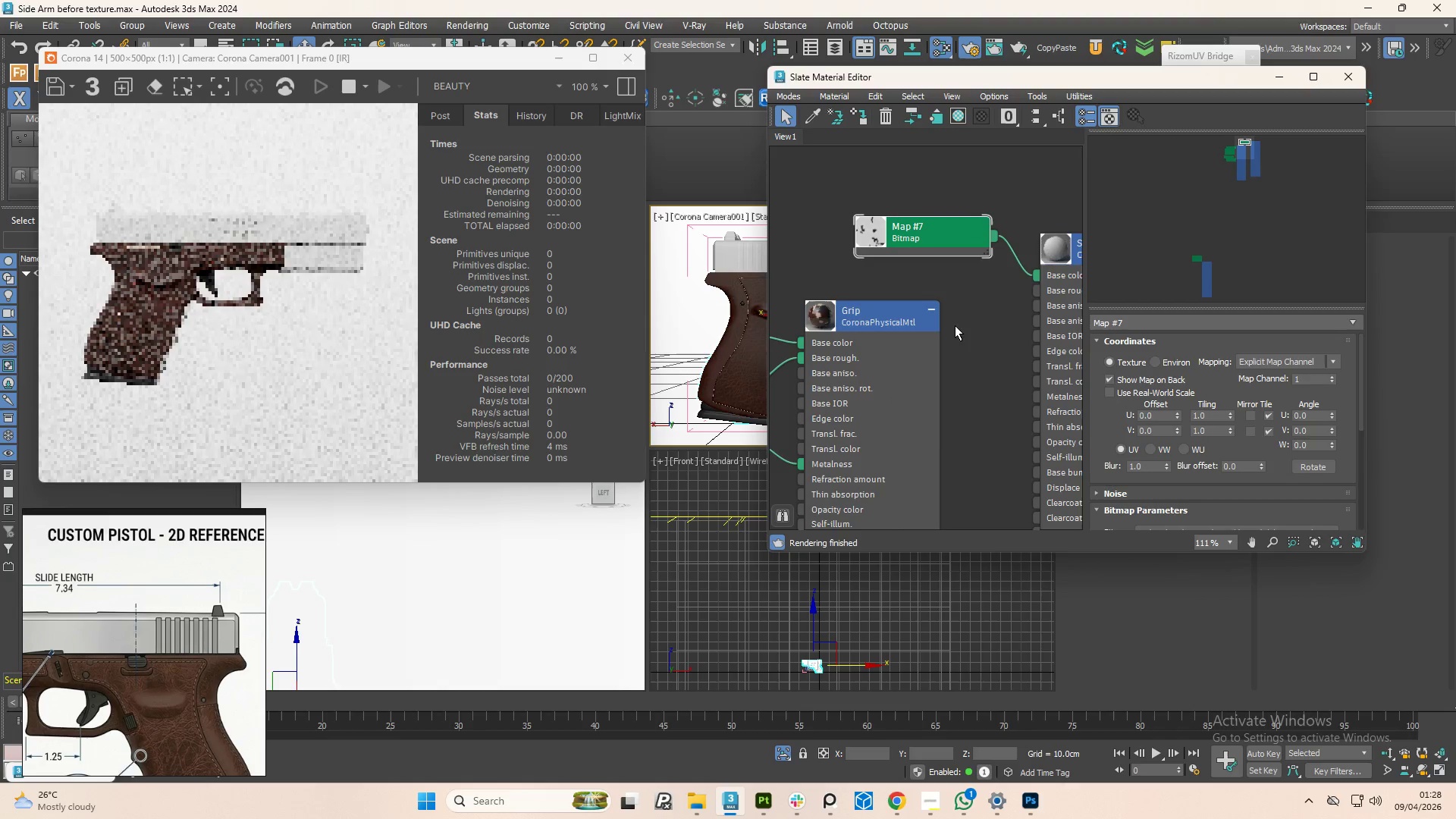 
scroll: coordinate [893, 322], scroll_direction: down, amount: 2.0
 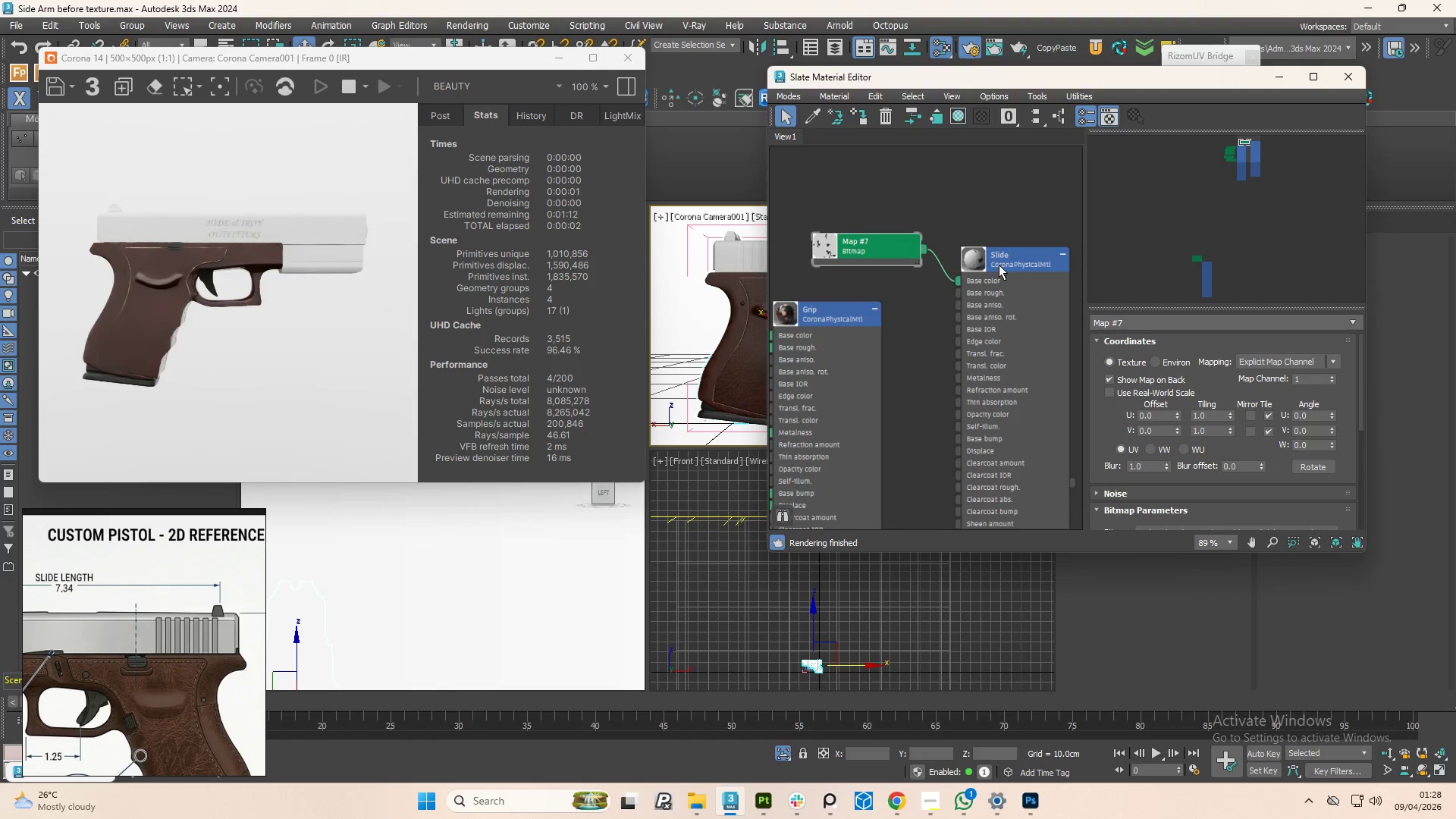 
left_click([999, 265])
 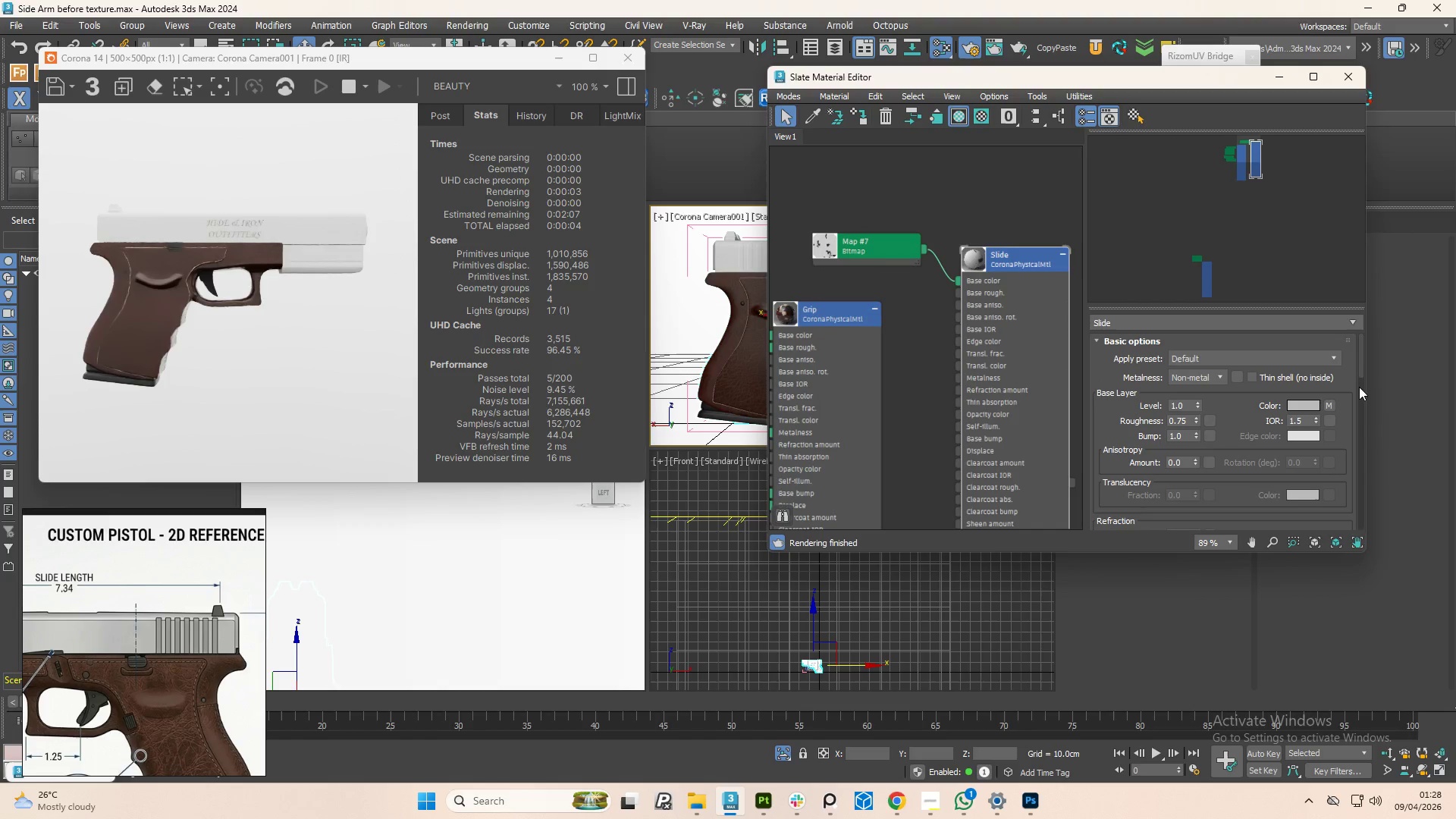 
left_click_drag(start_coordinate=[1363, 363], to_coordinate=[1354, 405])
 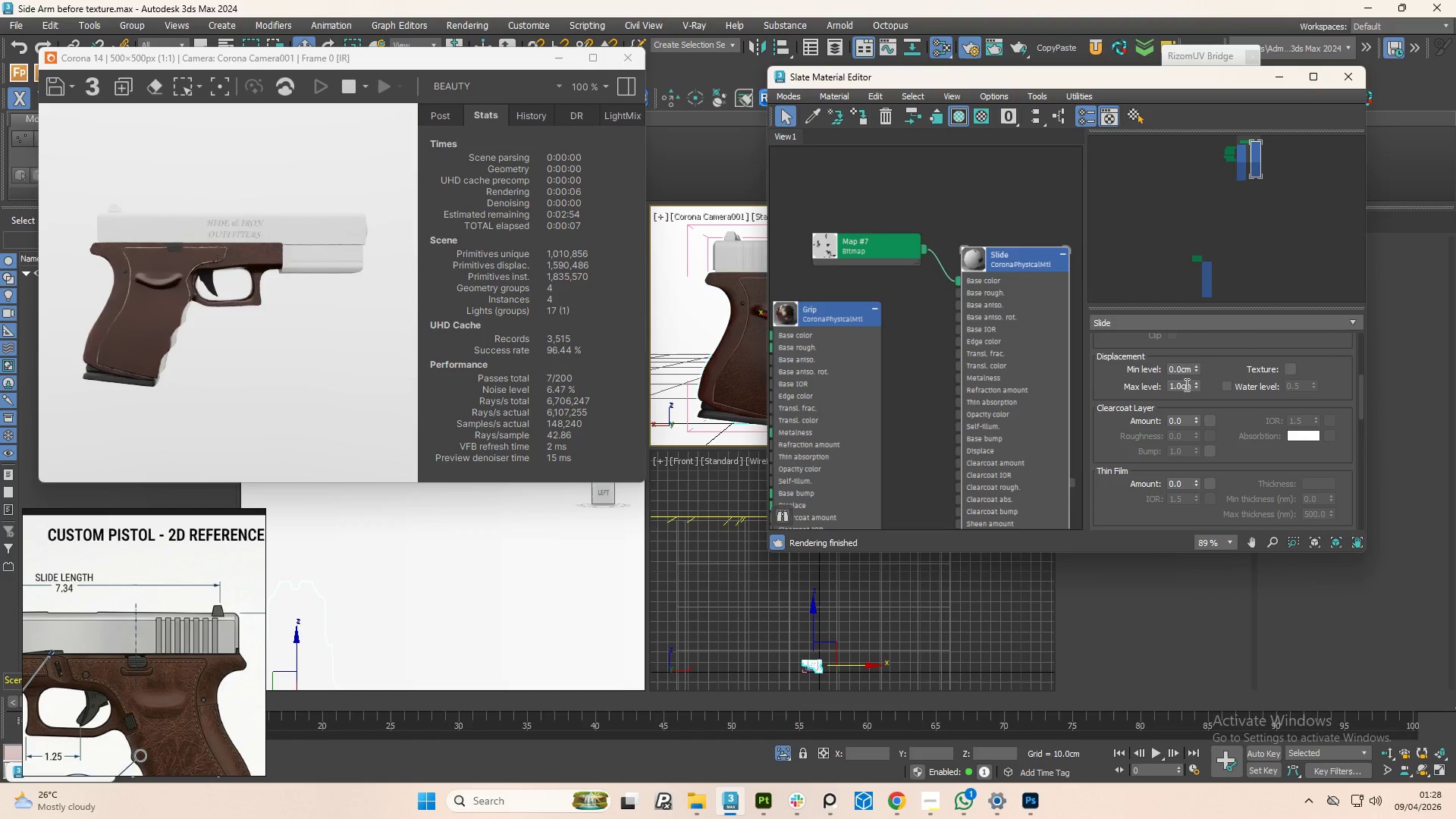 
double_click([1185, 384])
 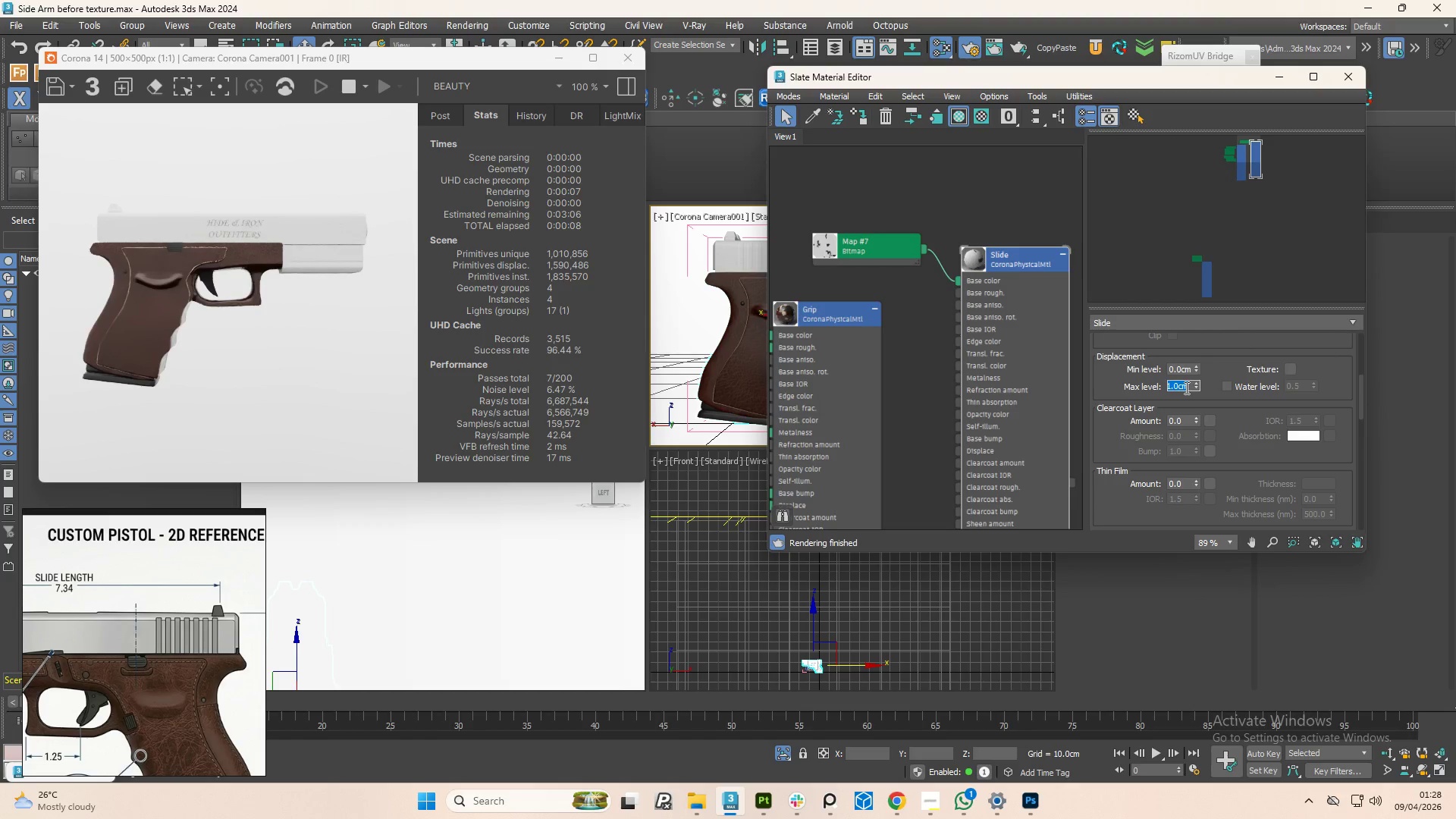 
key(NumpadDecimal)
 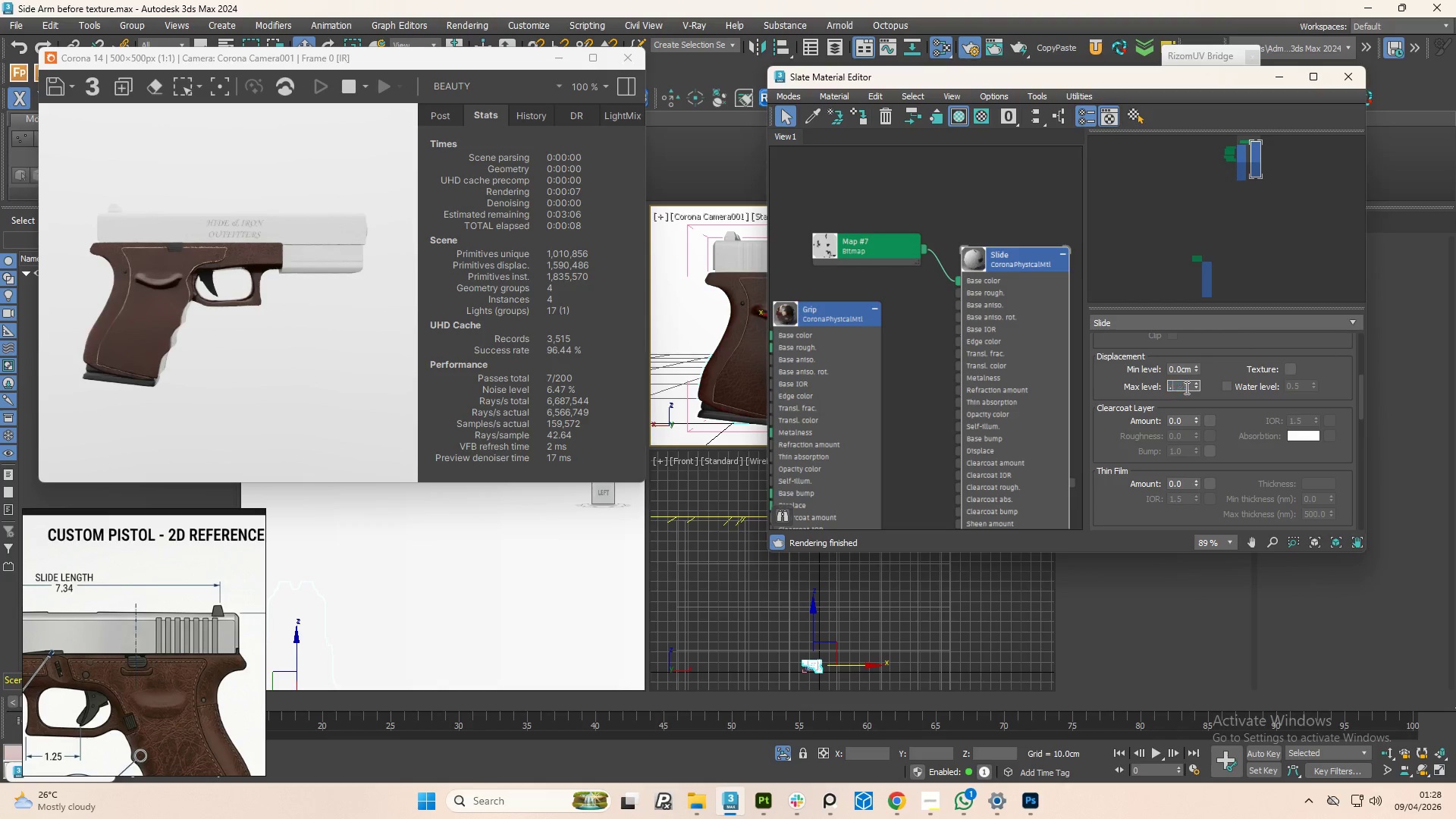 
key(Numpad0)
 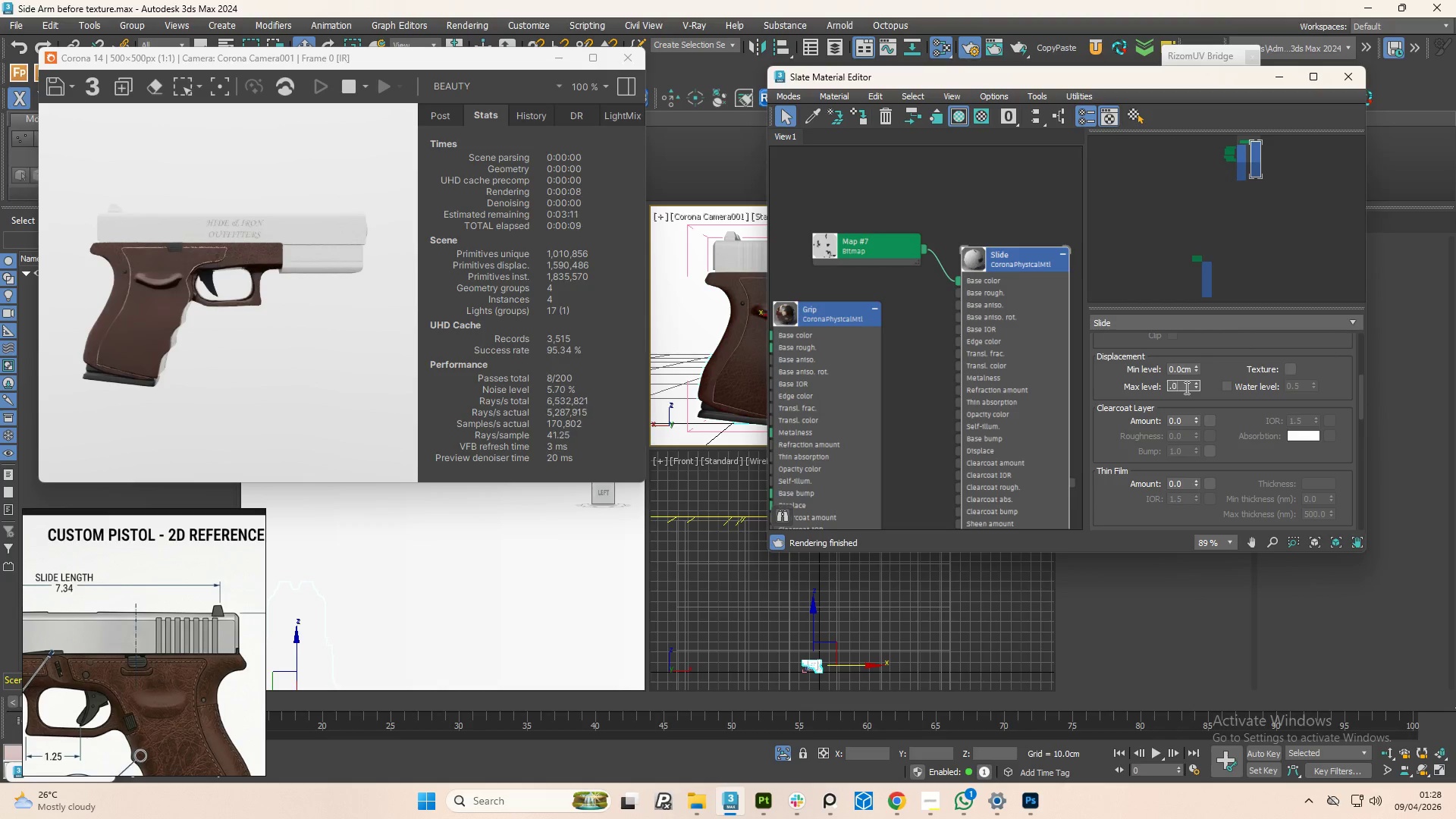 
key(Numpad2)
 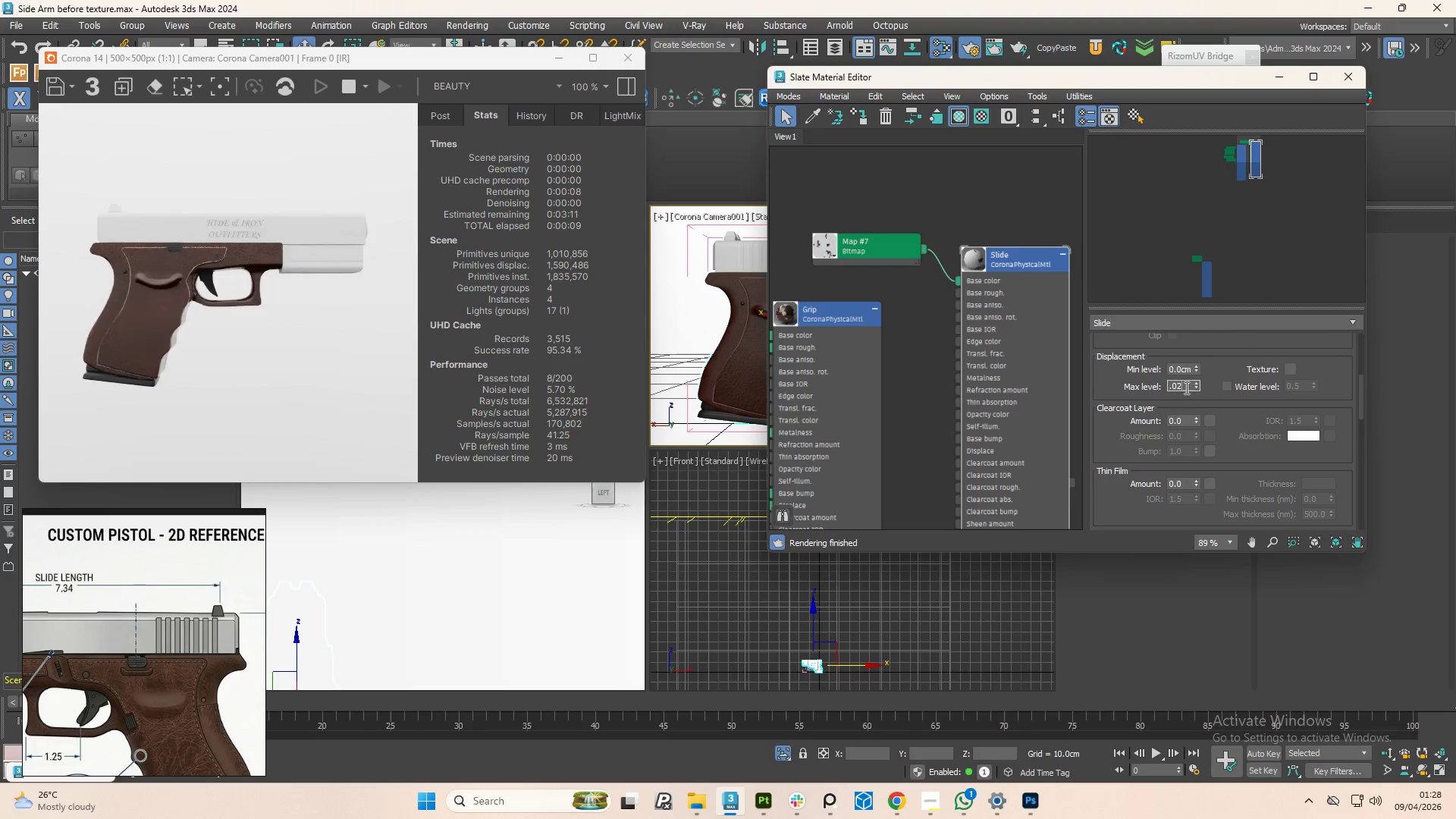 
key(NumpadEnter)
 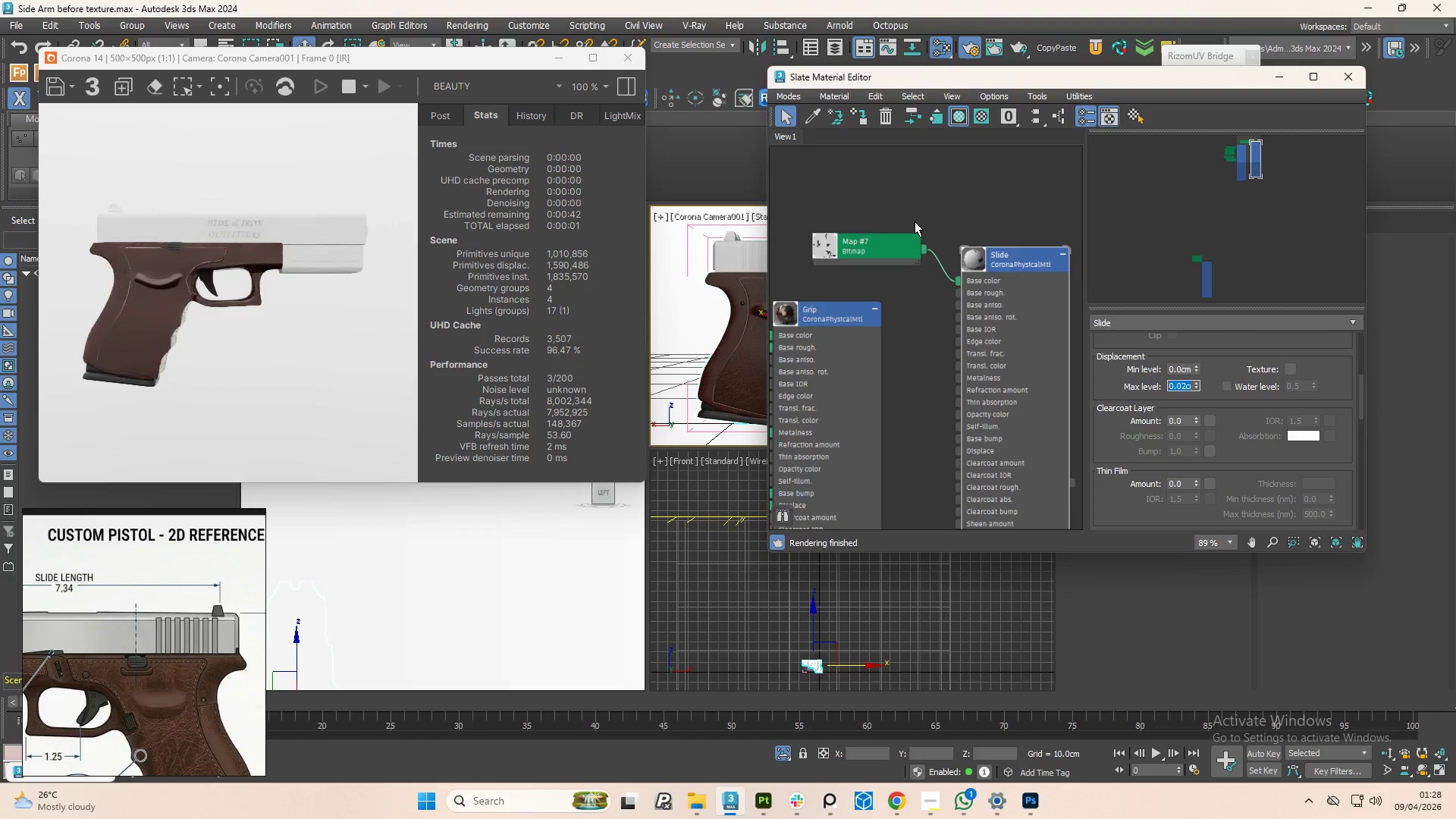 
left_click([861, 254])
 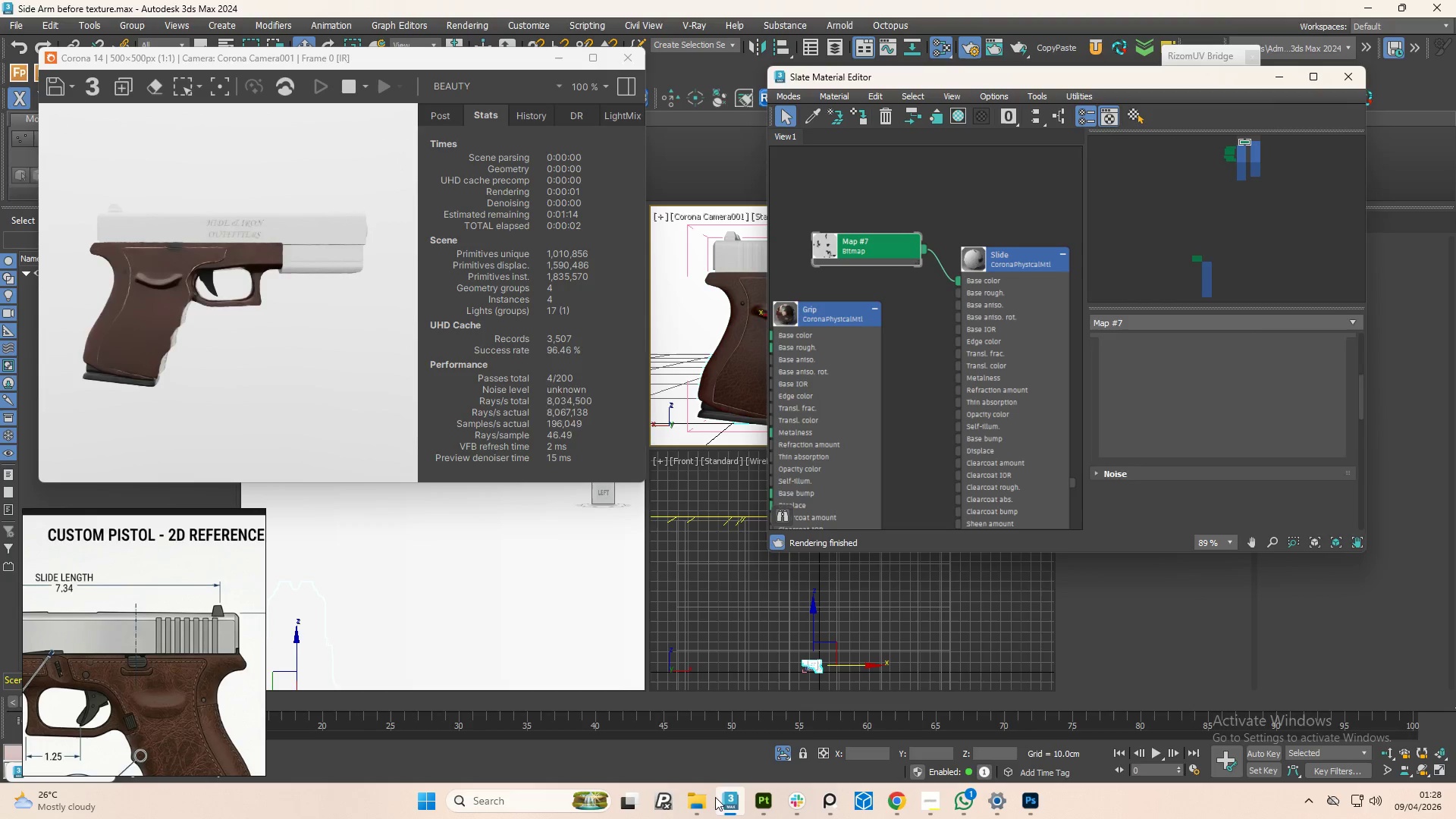 
left_click([703, 806])
 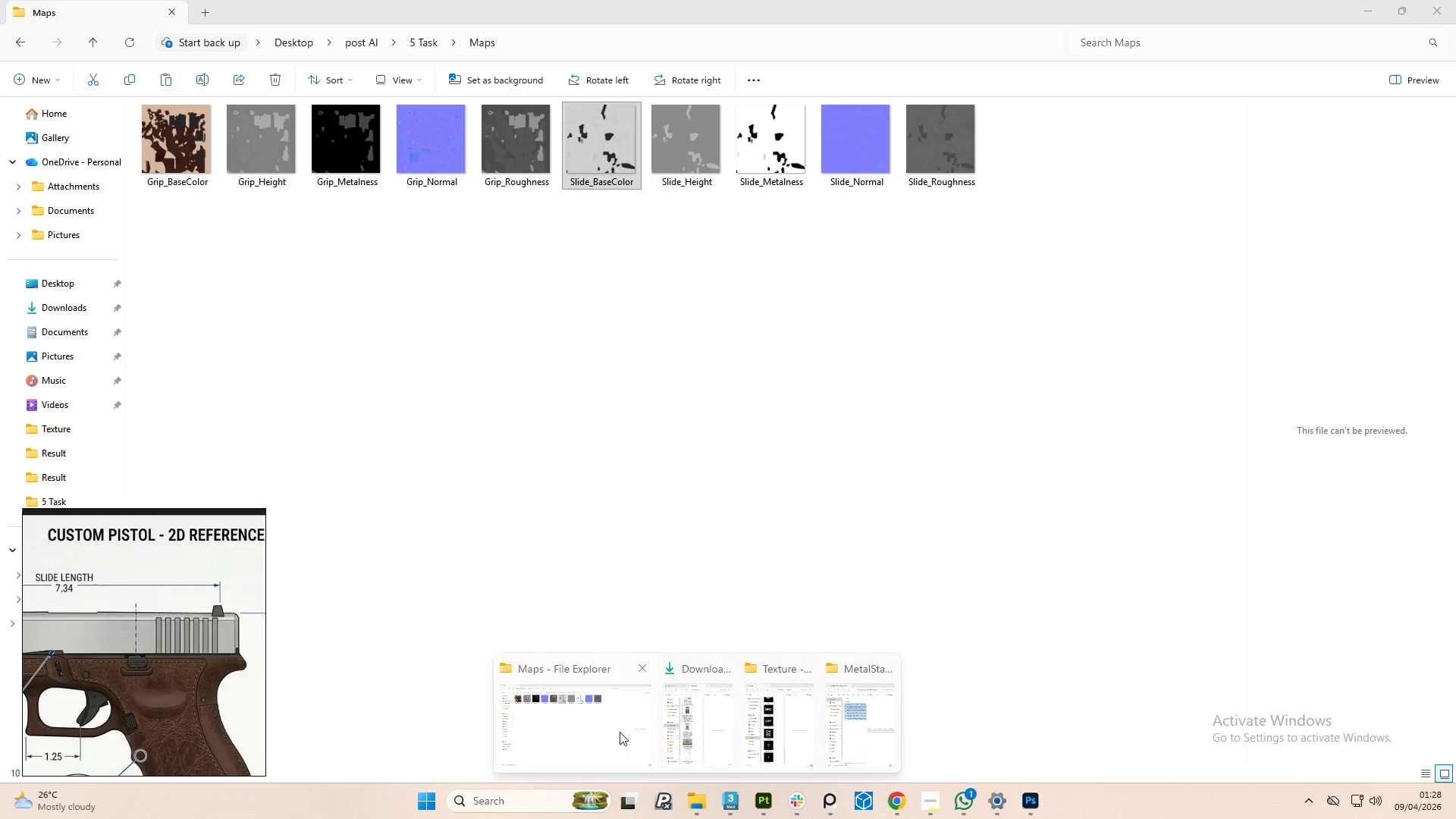 
left_click([619, 731])
 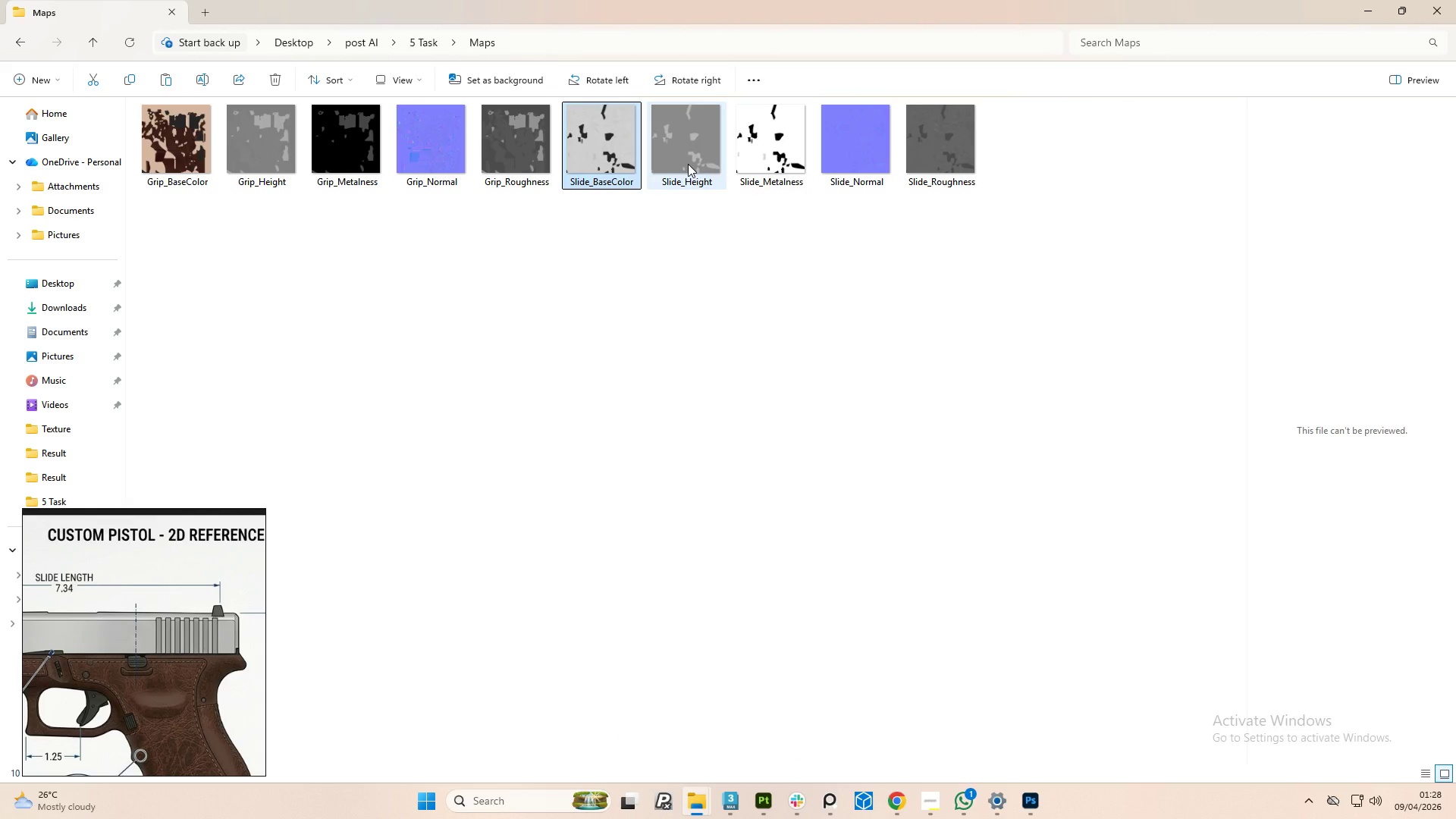 
left_click([688, 164])
 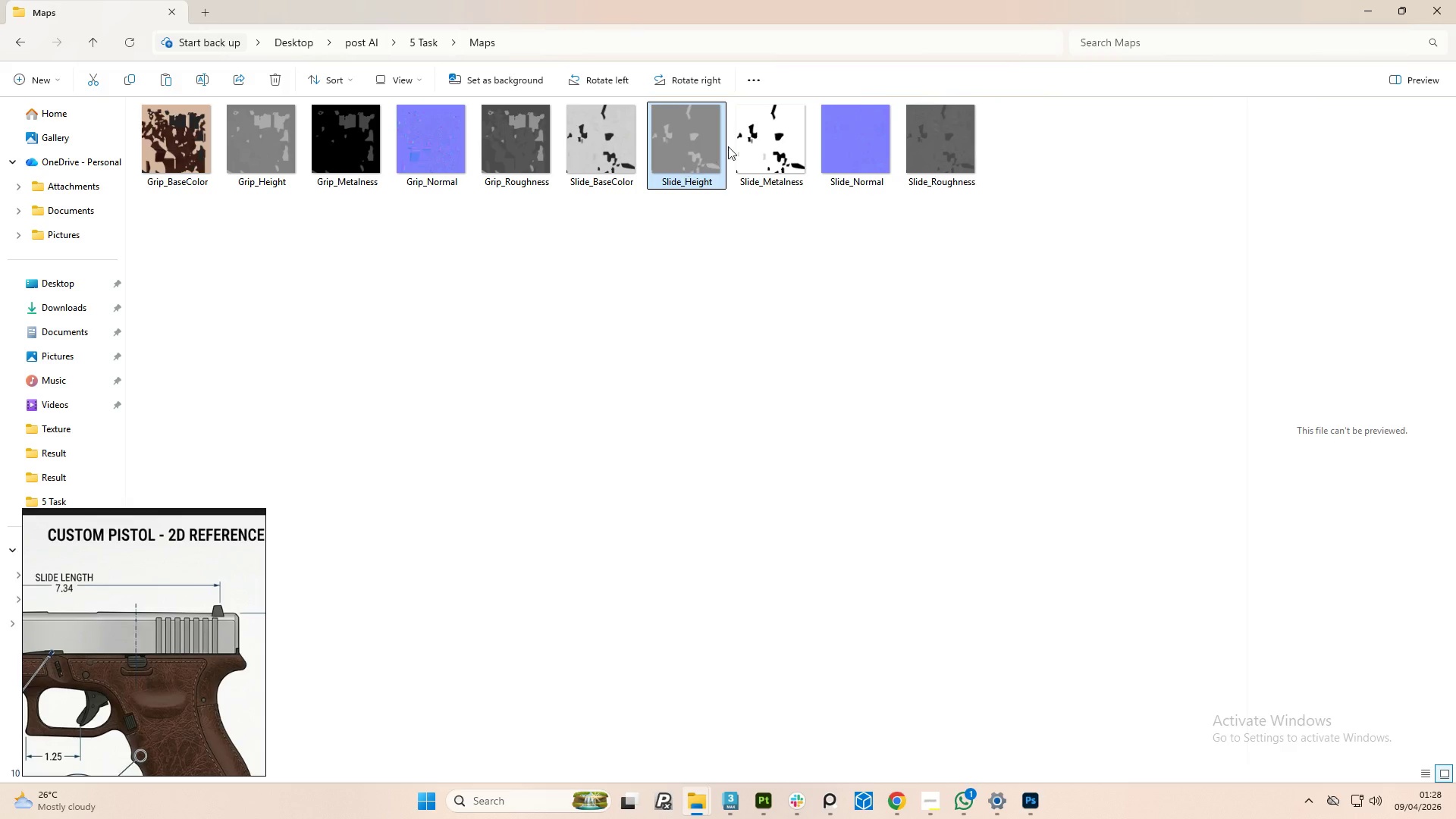 
hold_key(key=ControlLeft, duration=0.45)
left_click([753, 148])
 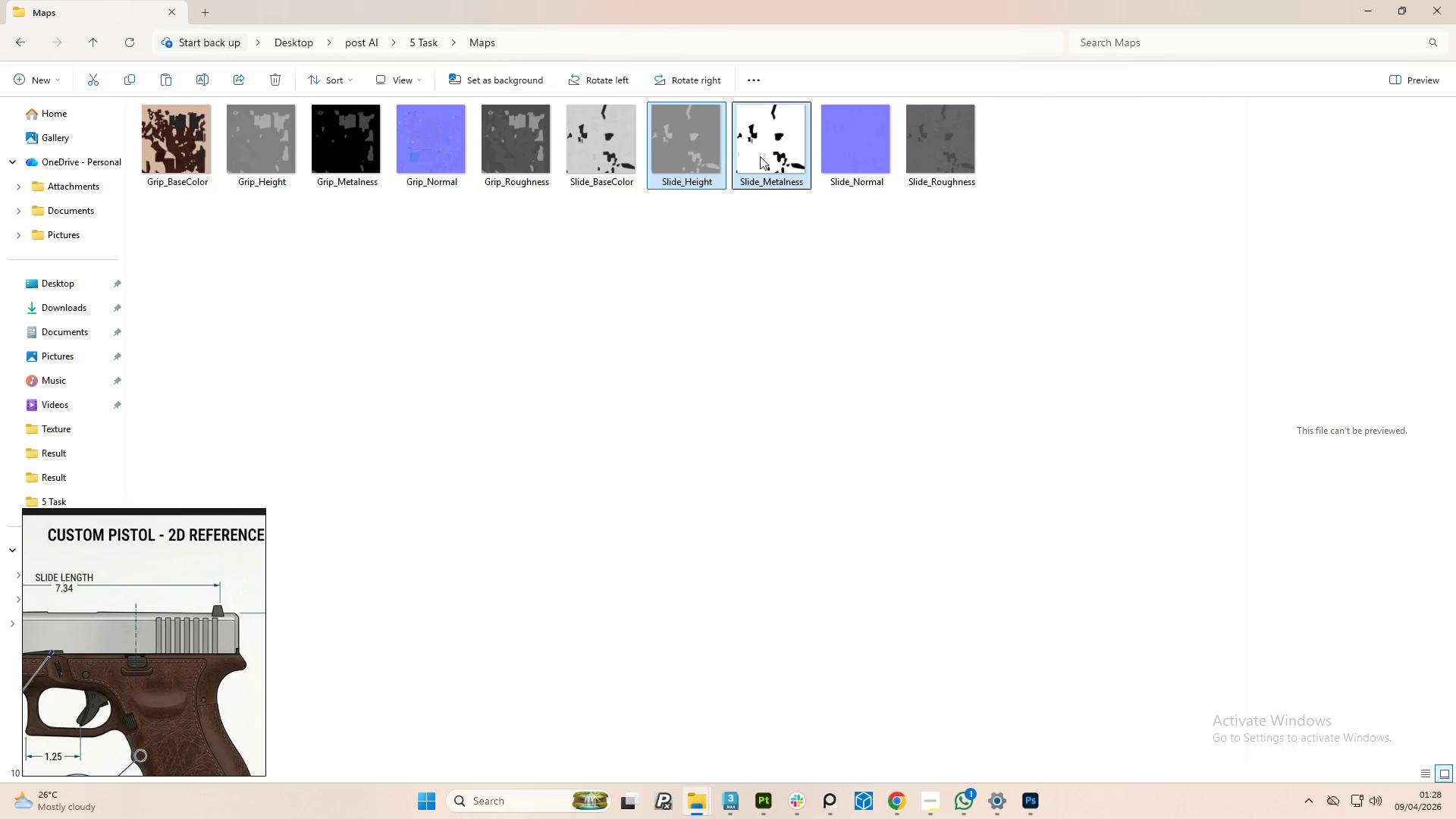 
hold_key(key=ControlLeft, duration=0.56)
left_click([843, 151])
 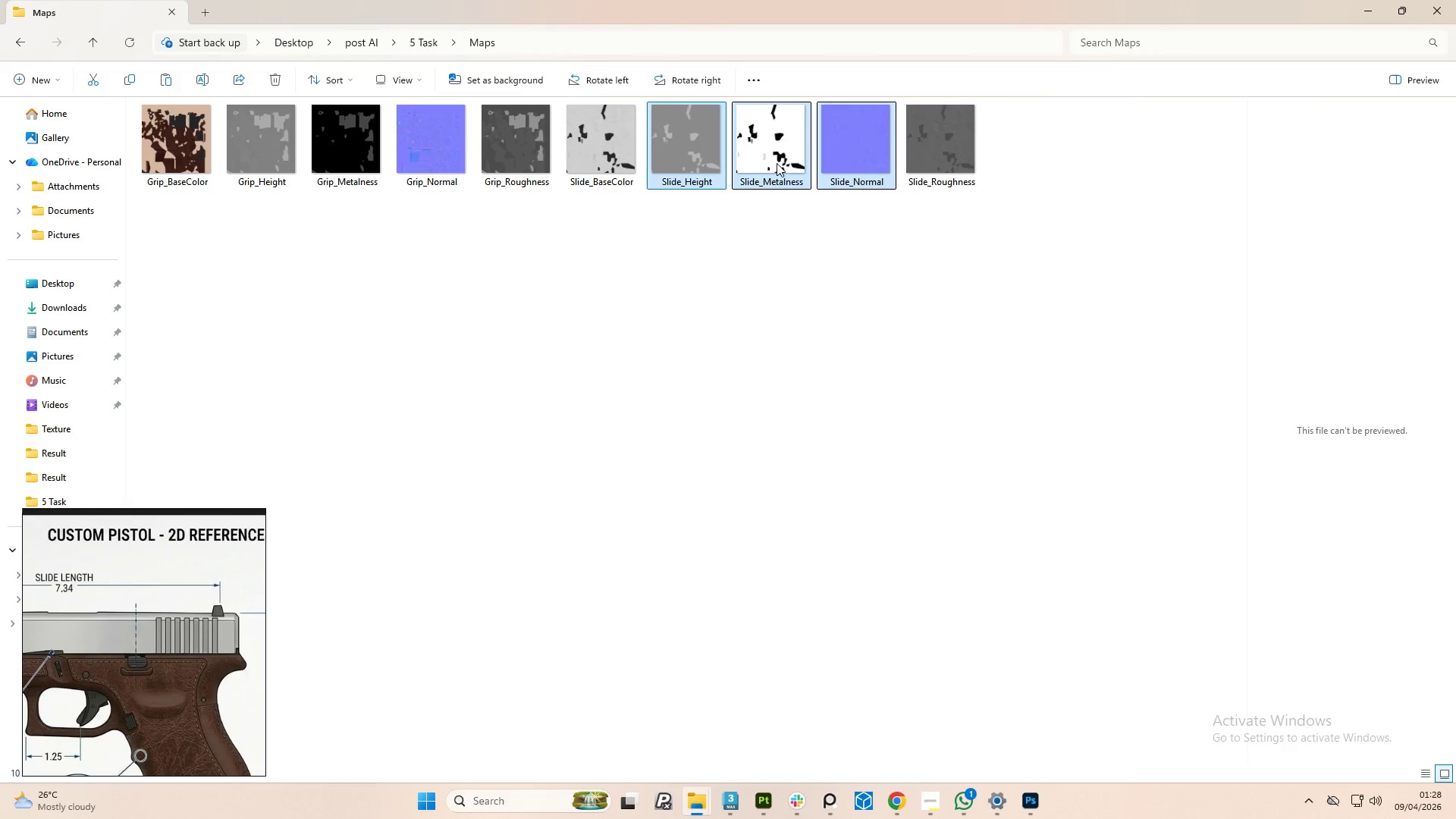 
left_click_drag(start_coordinate=[771, 166], to_coordinate=[912, 389])
 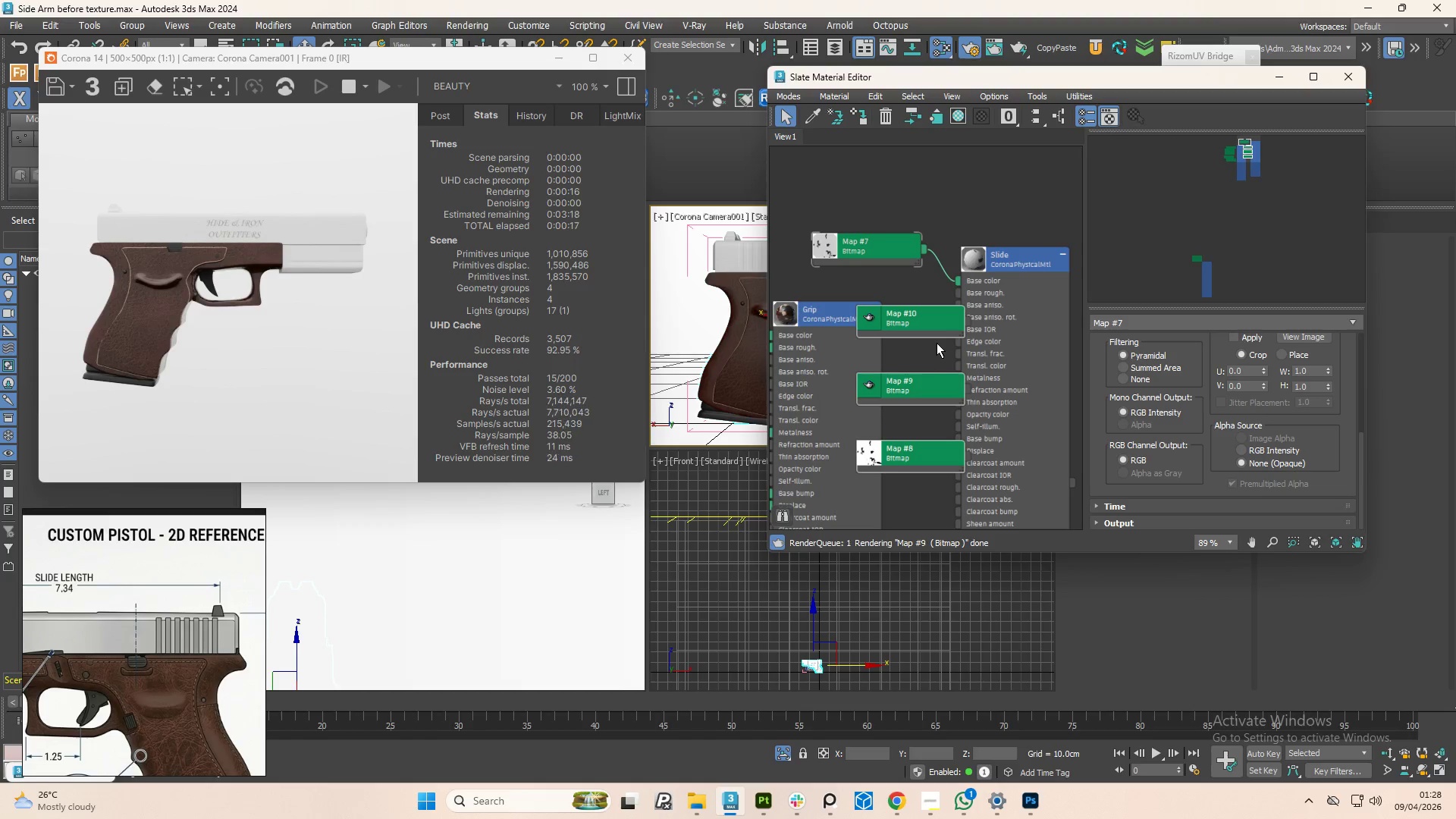 
left_click_drag(start_coordinate=[918, 325], to_coordinate=[868, 306])
 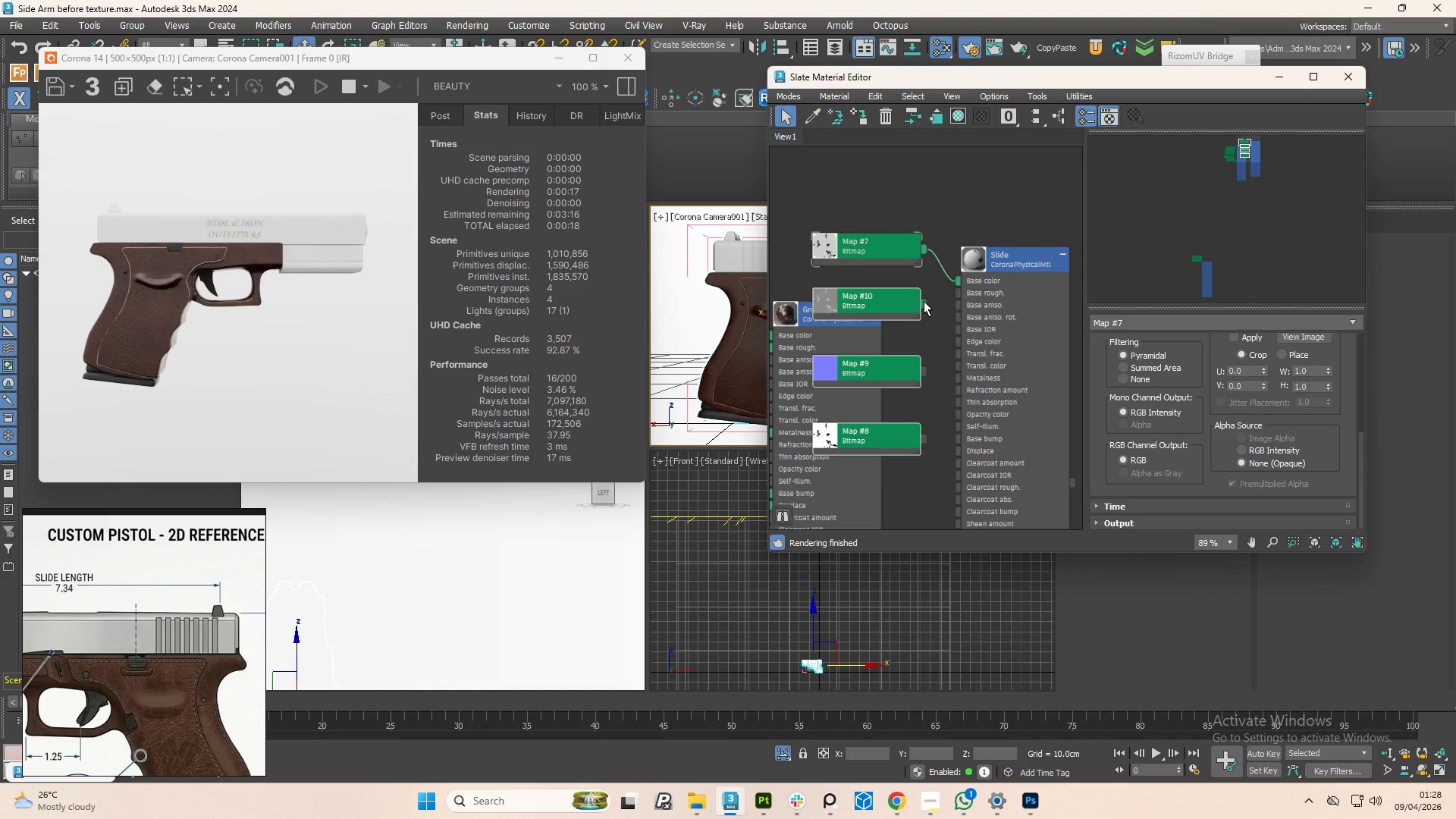 
left_click_drag(start_coordinate=[924, 301], to_coordinate=[956, 452])
 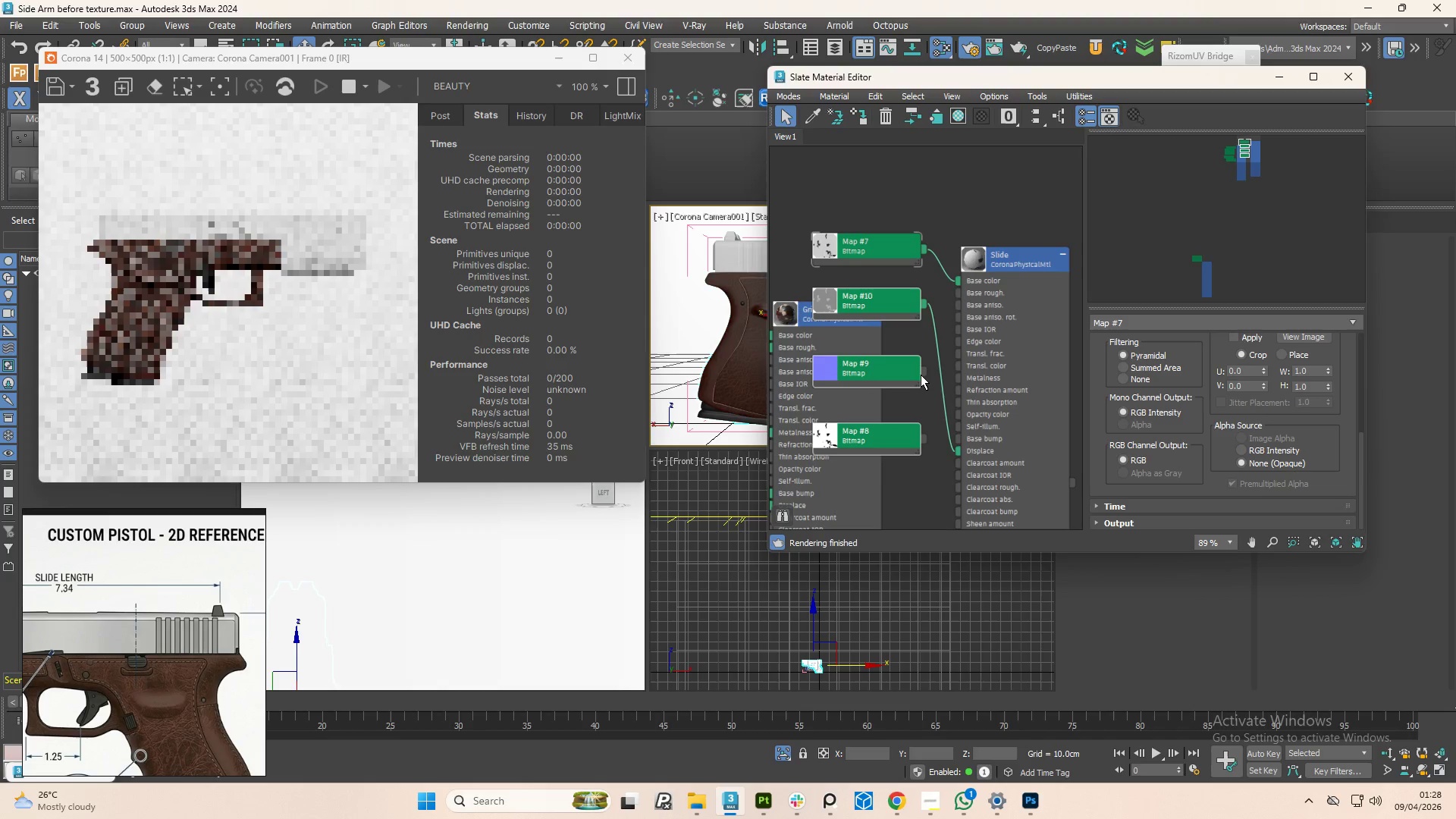 
left_click_drag(start_coordinate=[924, 369], to_coordinate=[961, 441])
 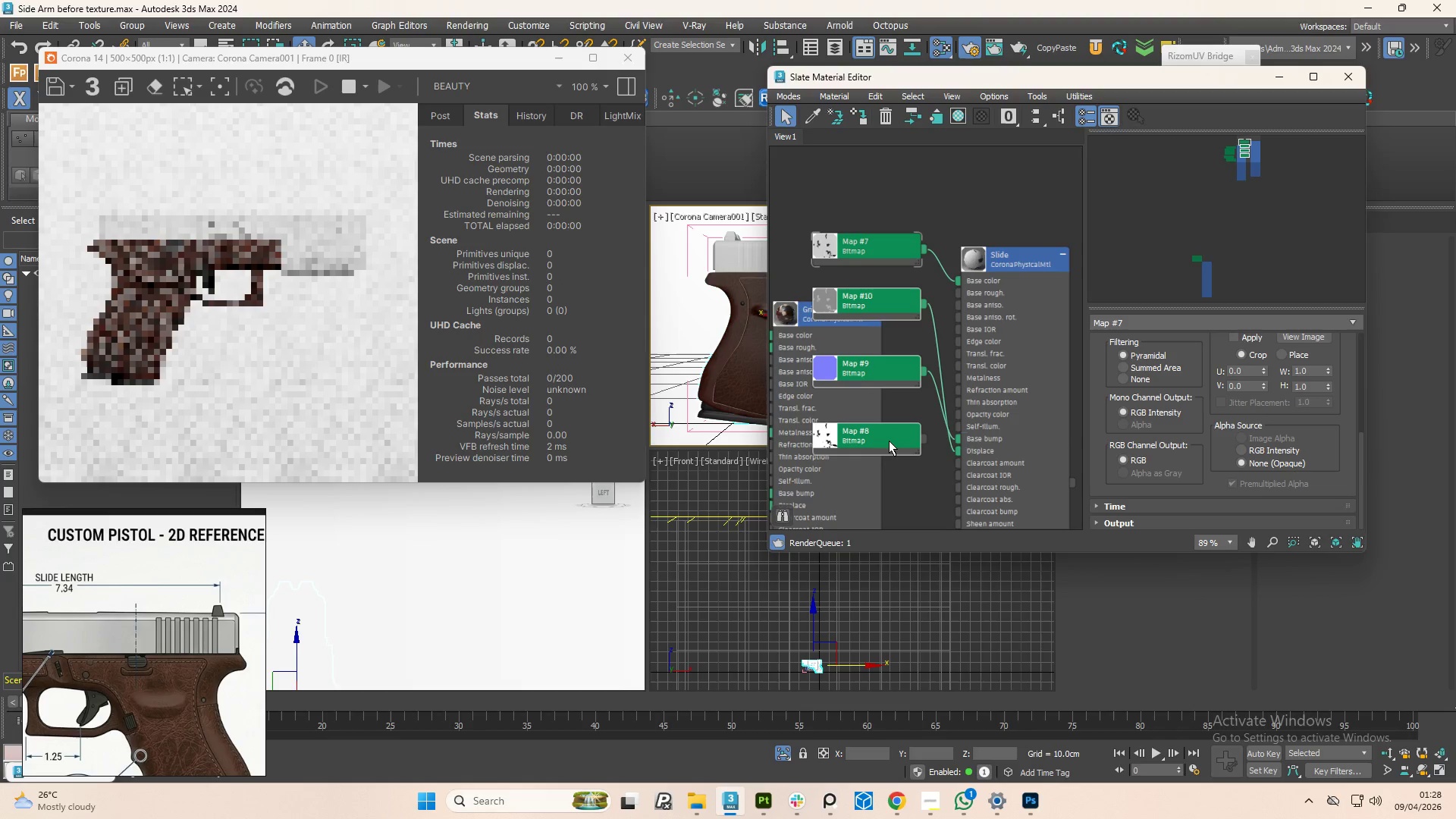 
left_click_drag(start_coordinate=[889, 441], to_coordinate=[876, 450])
 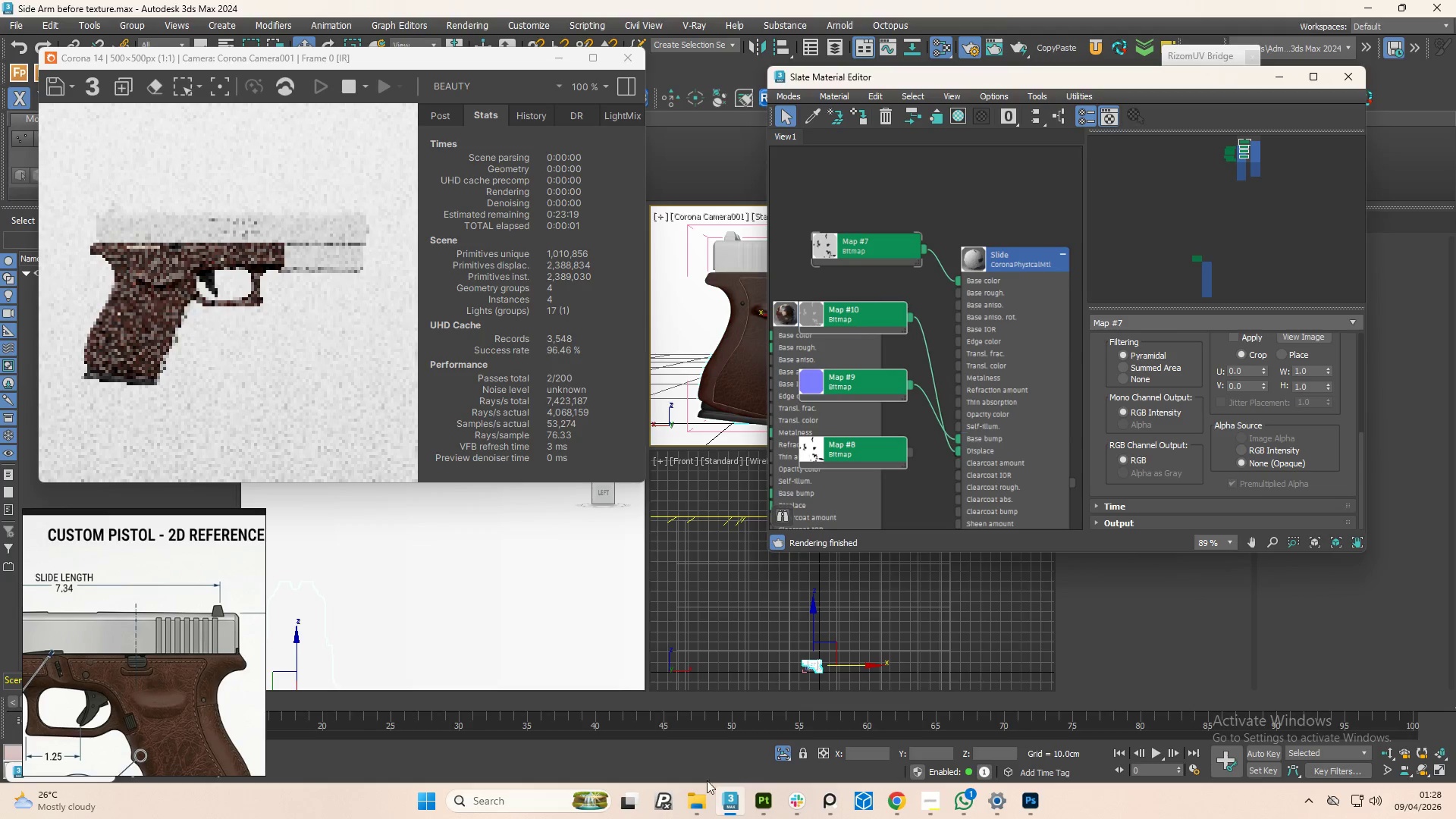 
left_click([698, 800])
 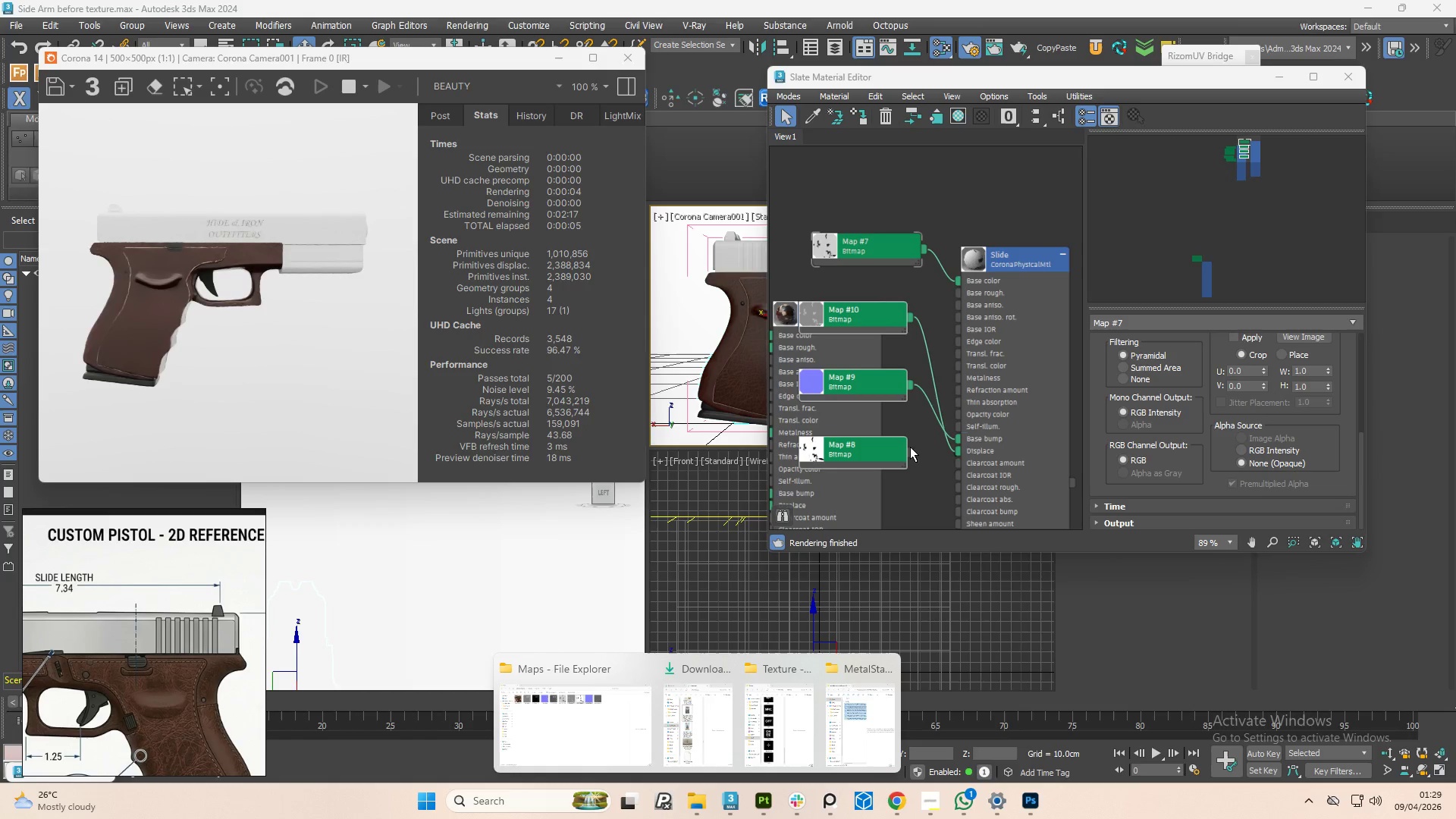 
wait(5.12)
 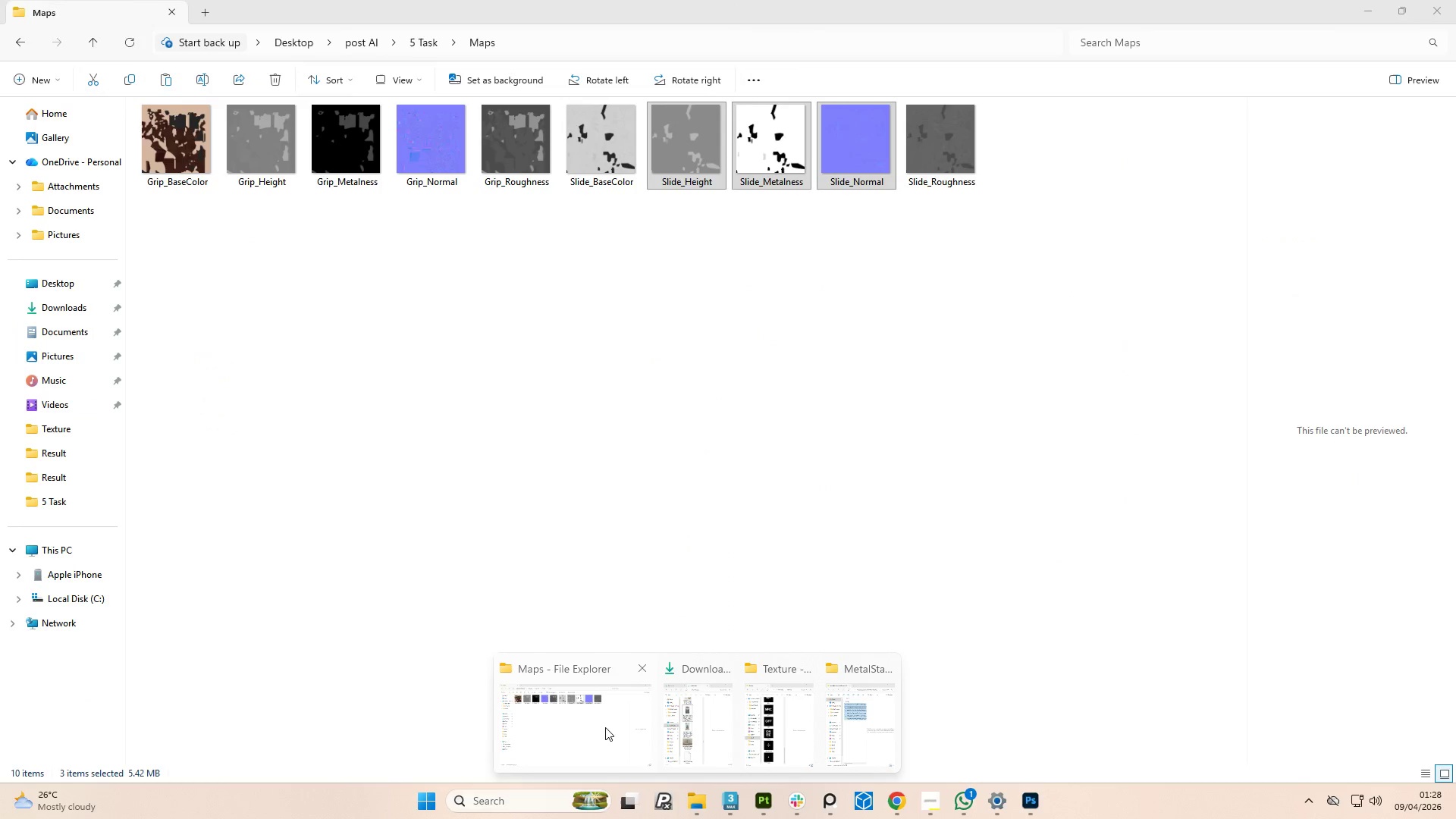 
left_click_drag(start_coordinate=[906, 457], to_coordinate=[949, 397])
 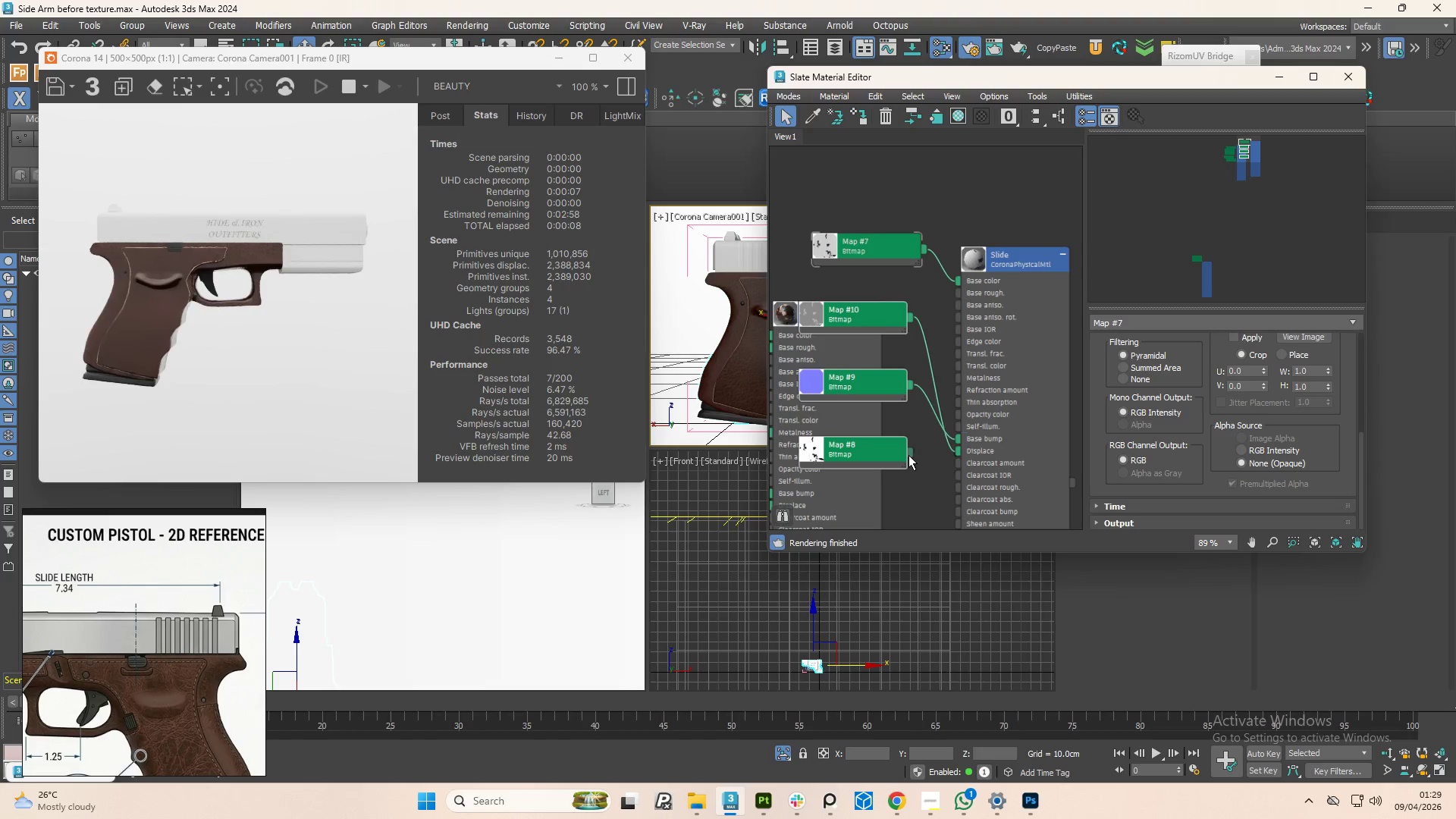 
left_click_drag(start_coordinate=[908, 455], to_coordinate=[954, 378])
 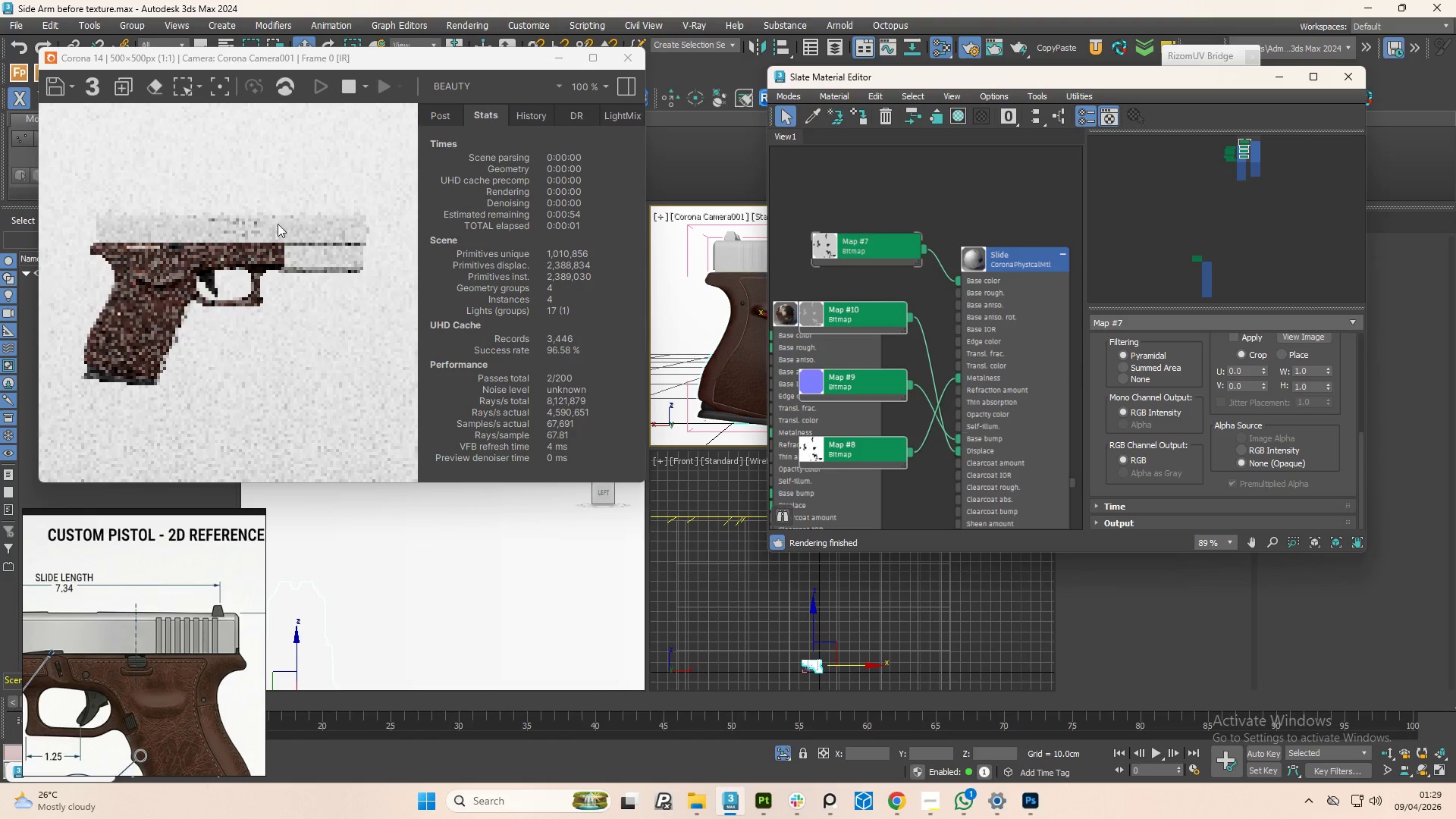 
scroll: coordinate [259, 219], scroll_direction: up, amount: 1.0
 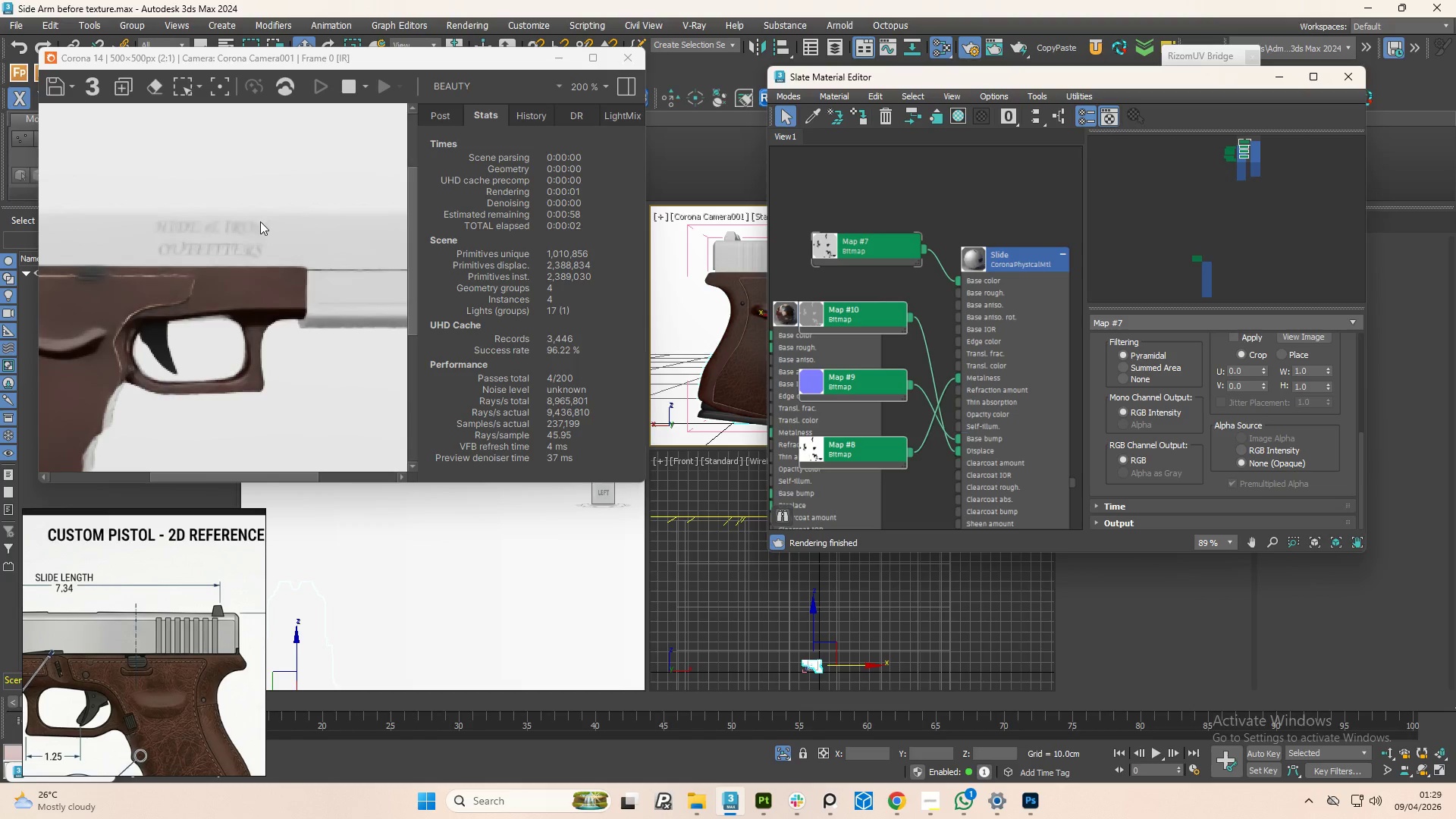 
scroll: coordinate [281, 234], scroll_direction: down, amount: 1.0
 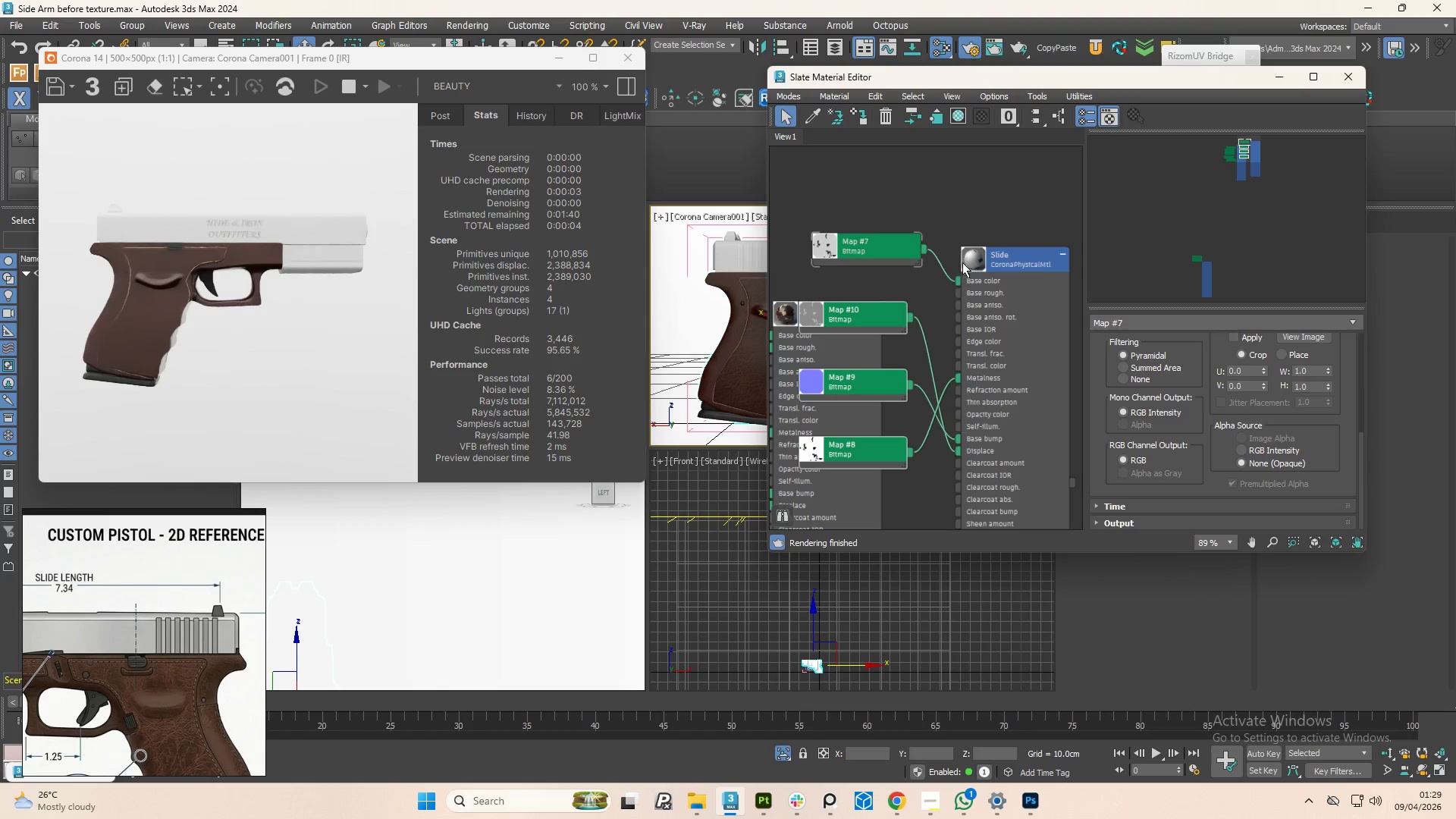 
left_click_drag(start_coordinate=[1009, 257], to_coordinate=[1055, 256])
 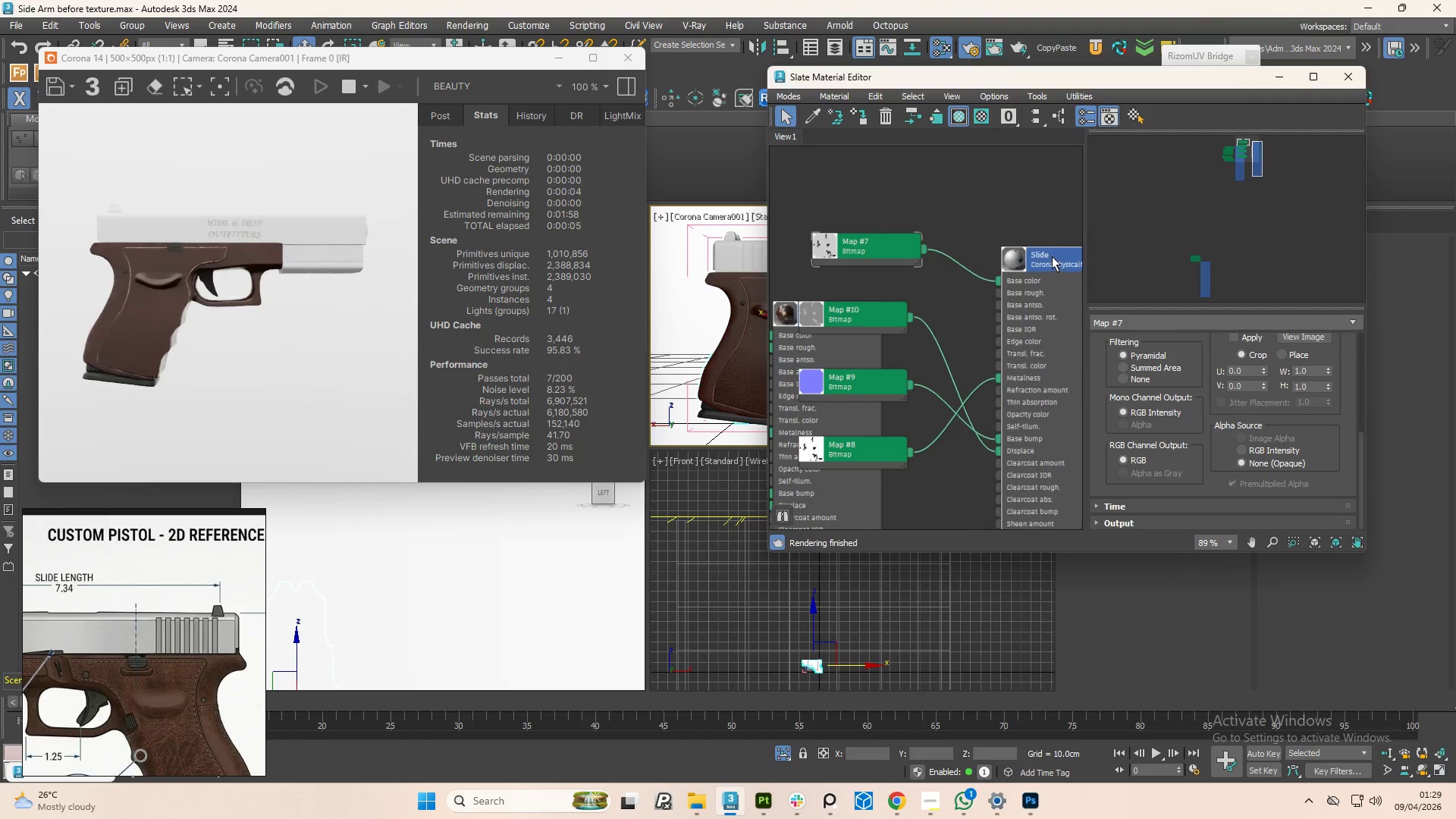 
left_click([1052, 256])
 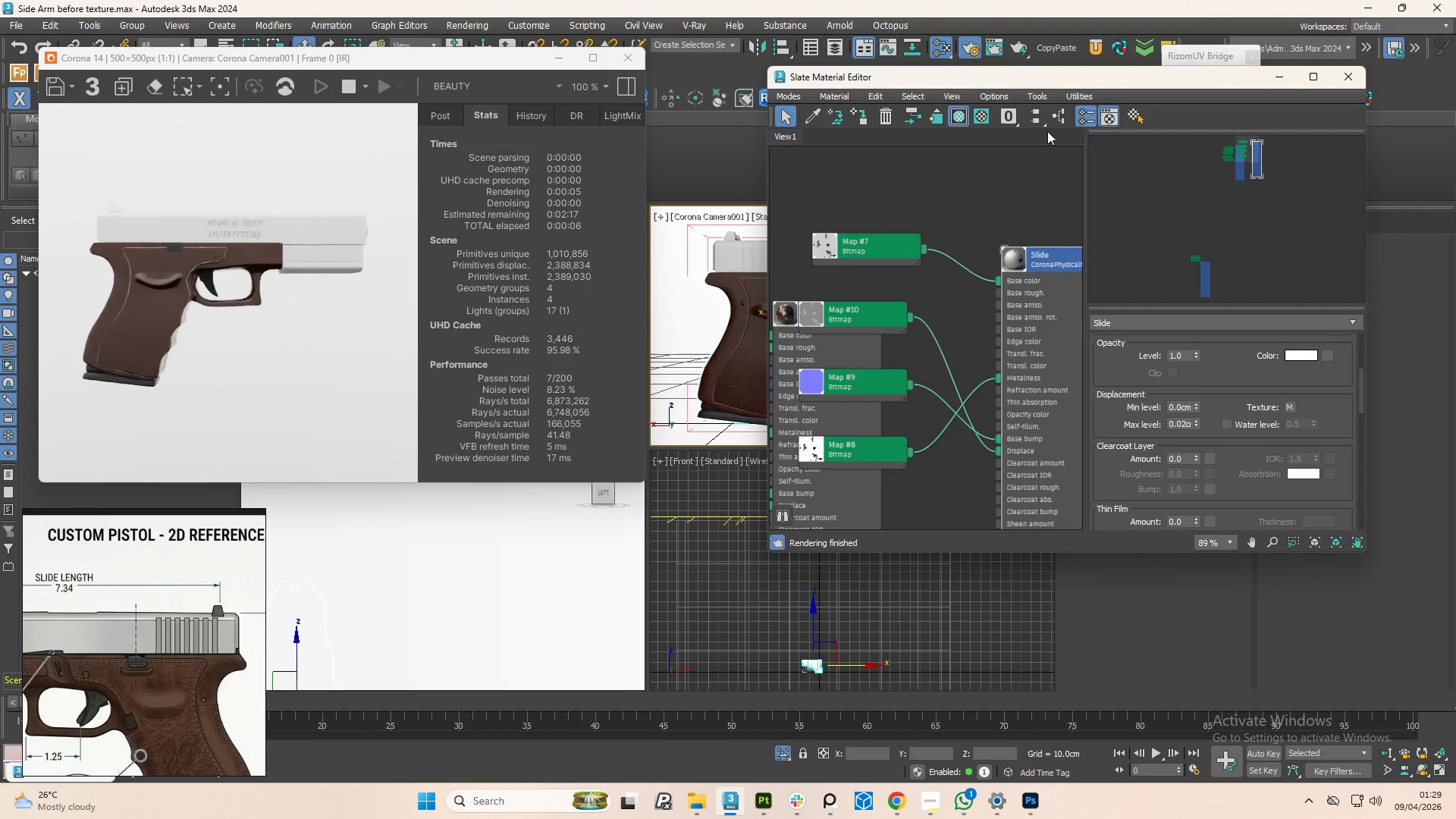 
left_click([1062, 106])
 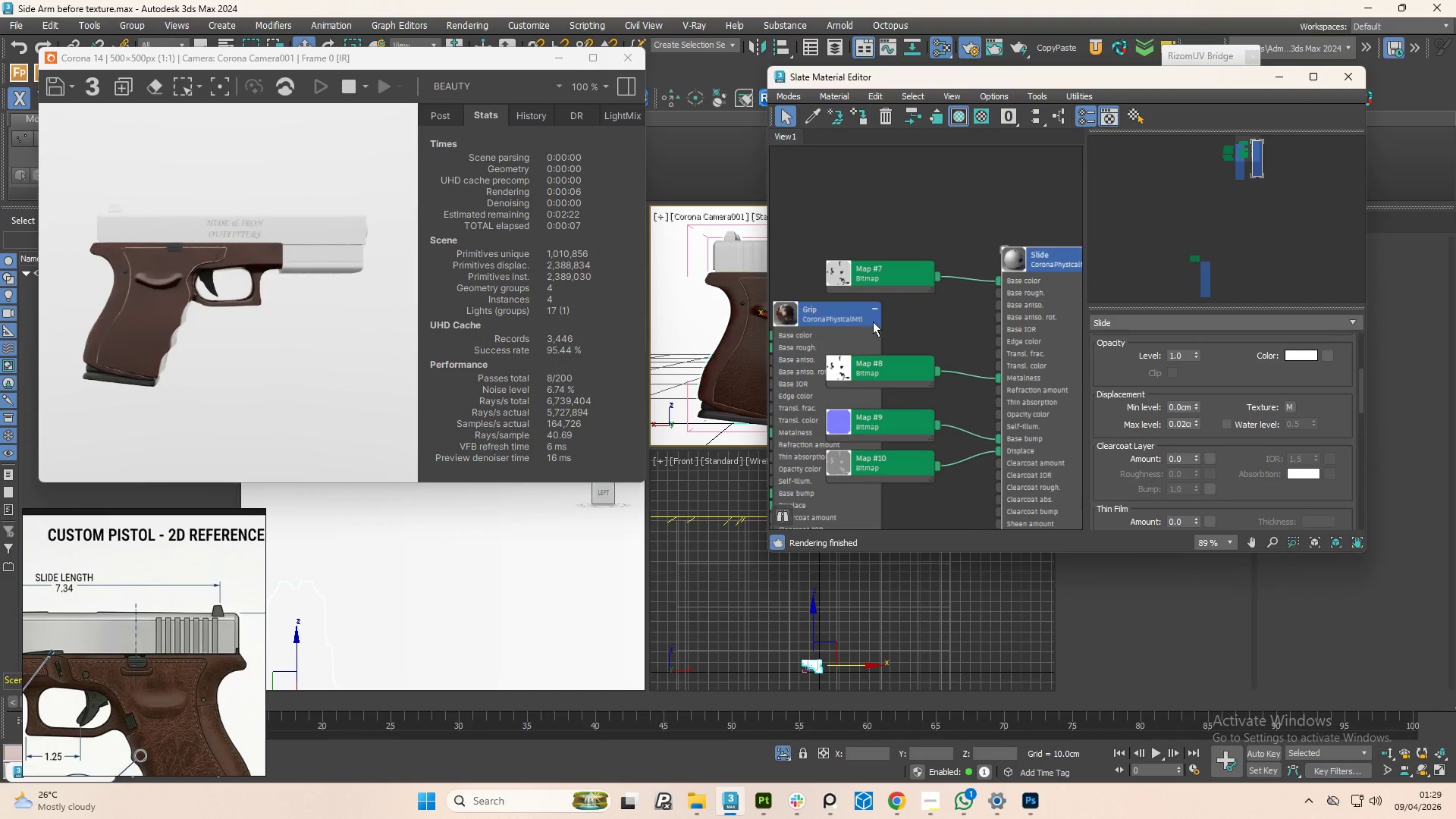 
left_click([856, 316])
 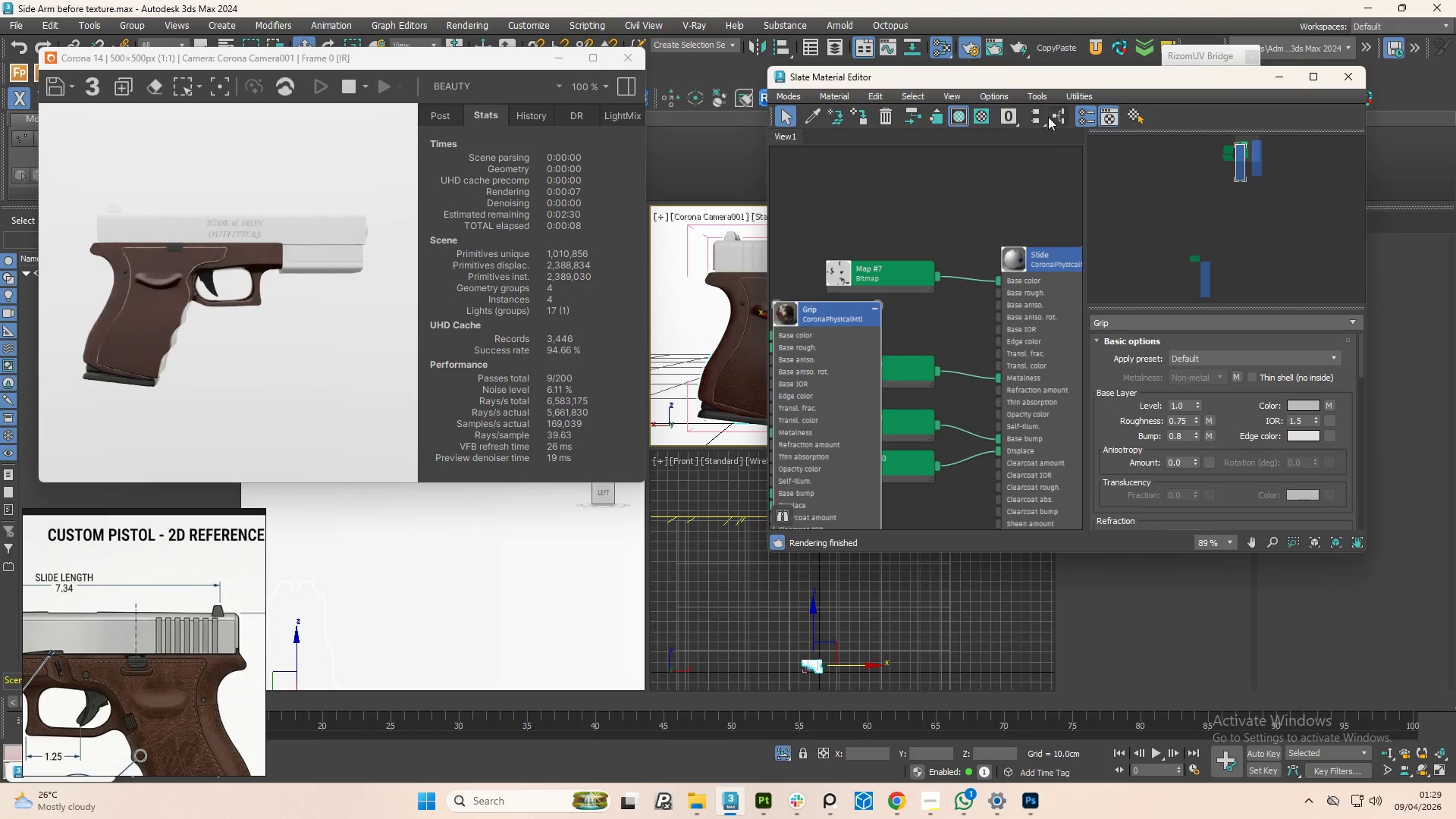 
left_click([1068, 114])
 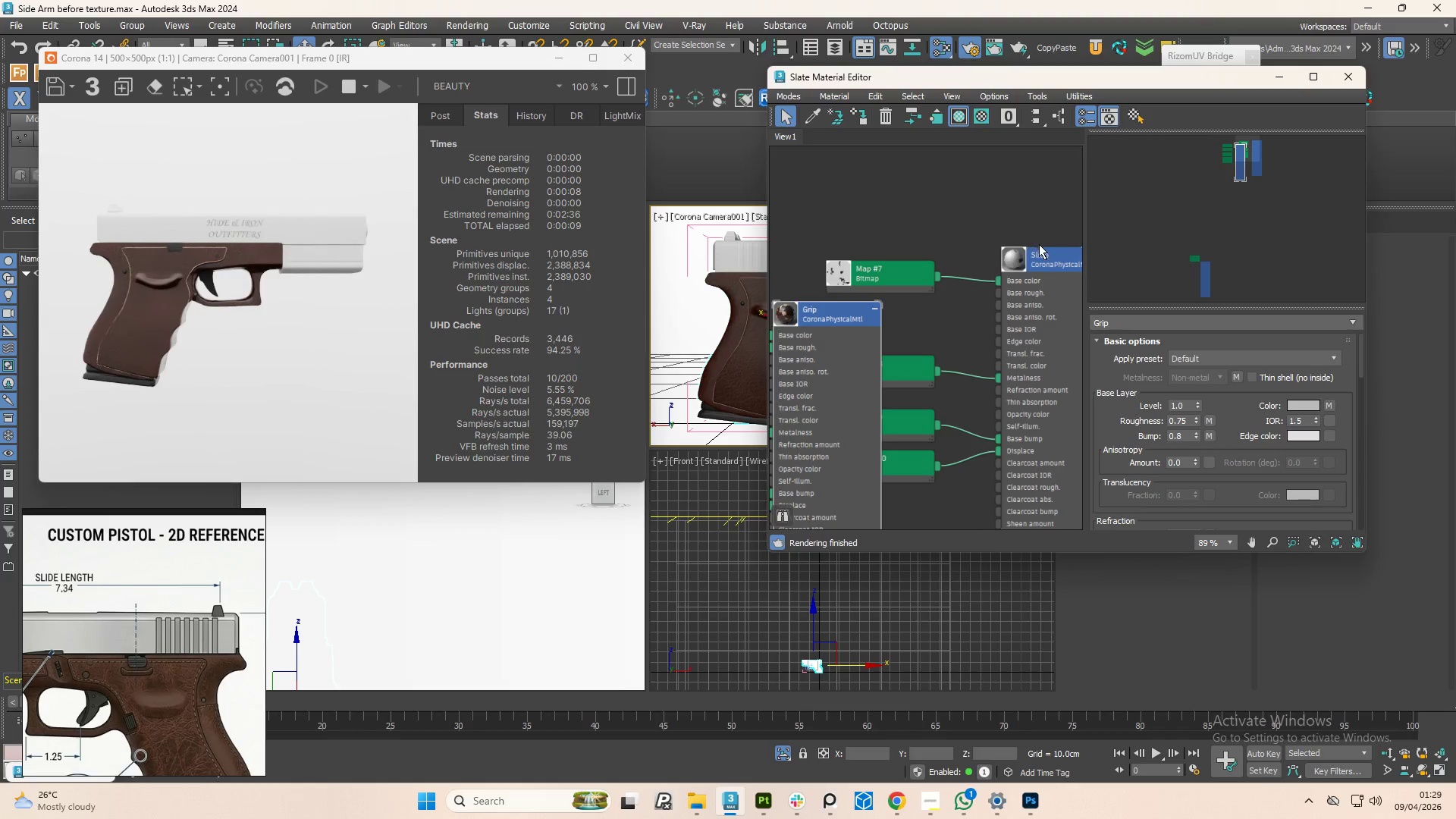 
left_click([1044, 258])
 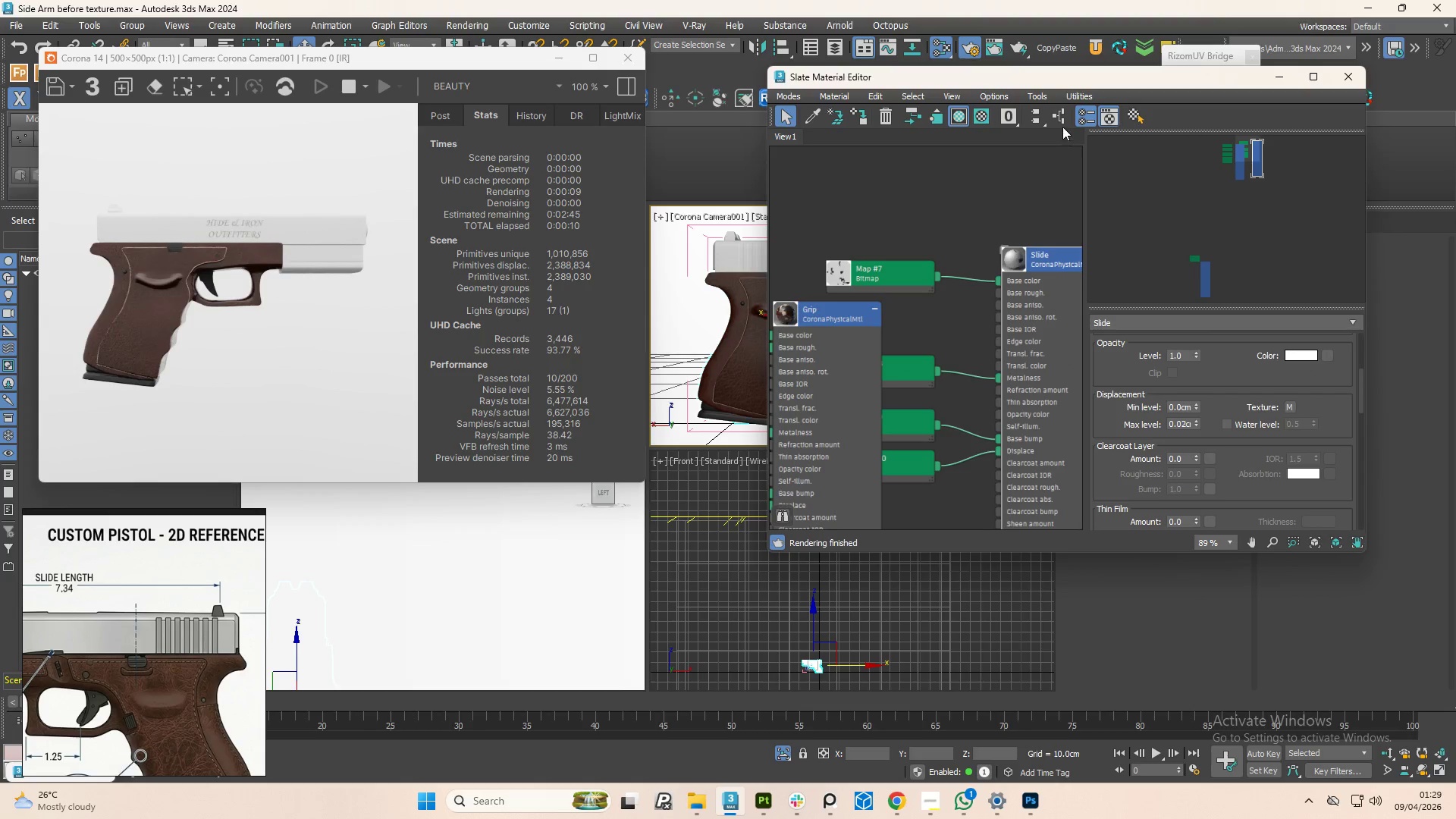 
left_click([1060, 123])
 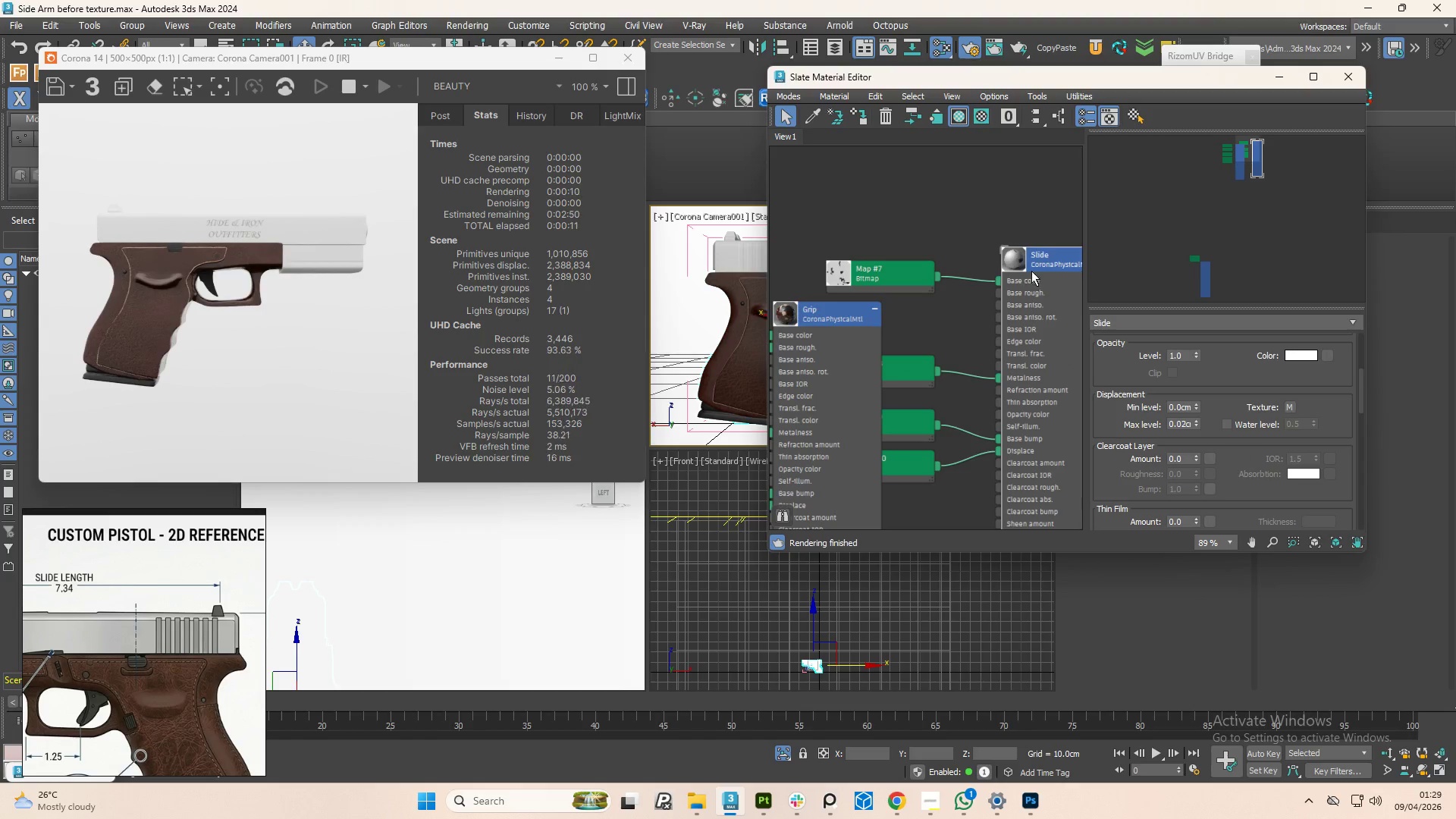 
left_click_drag(start_coordinate=[1042, 262], to_coordinate=[1057, 259])
 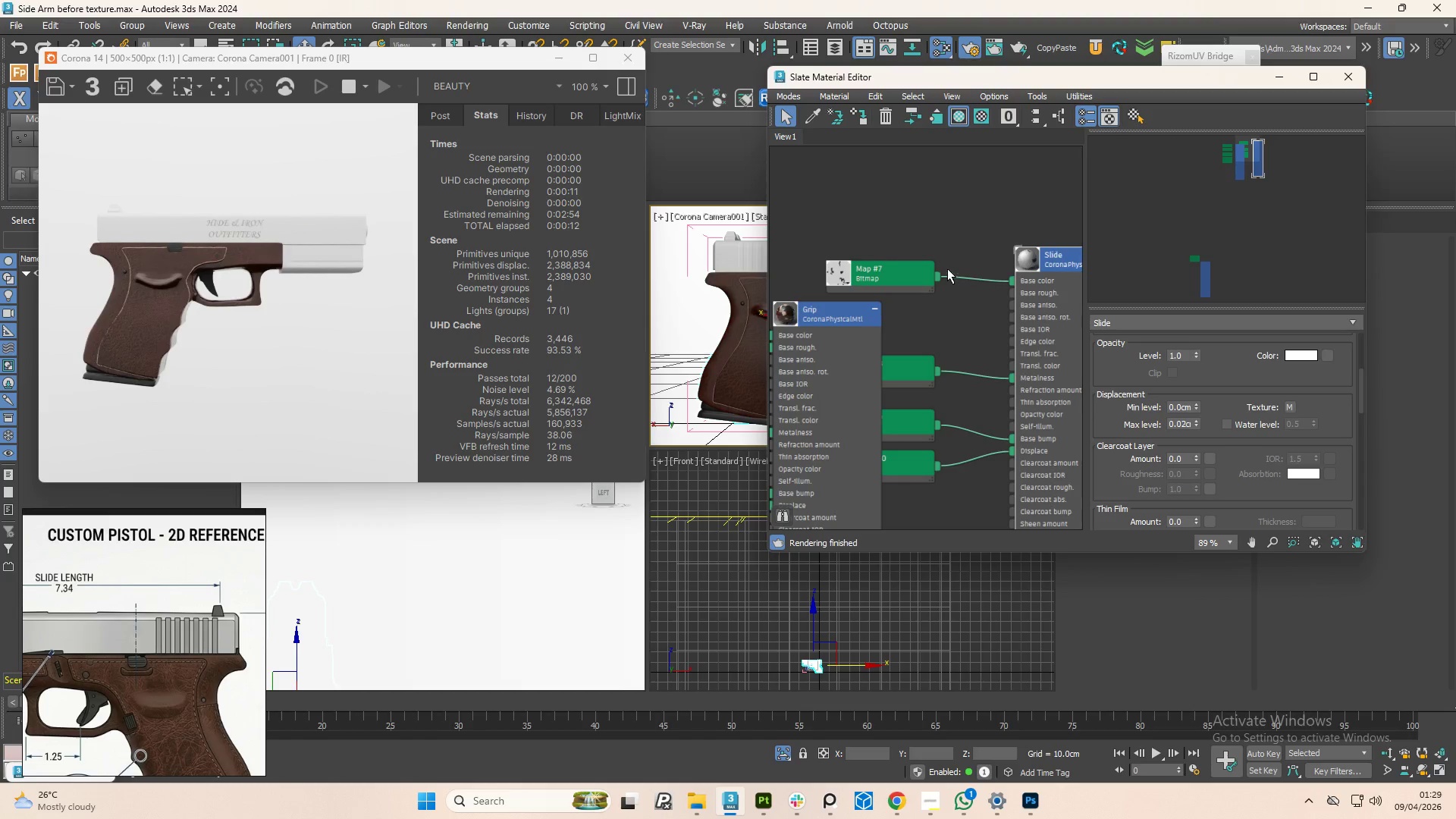 
left_click_drag(start_coordinate=[934, 237], to_coordinate=[1045, 491])
 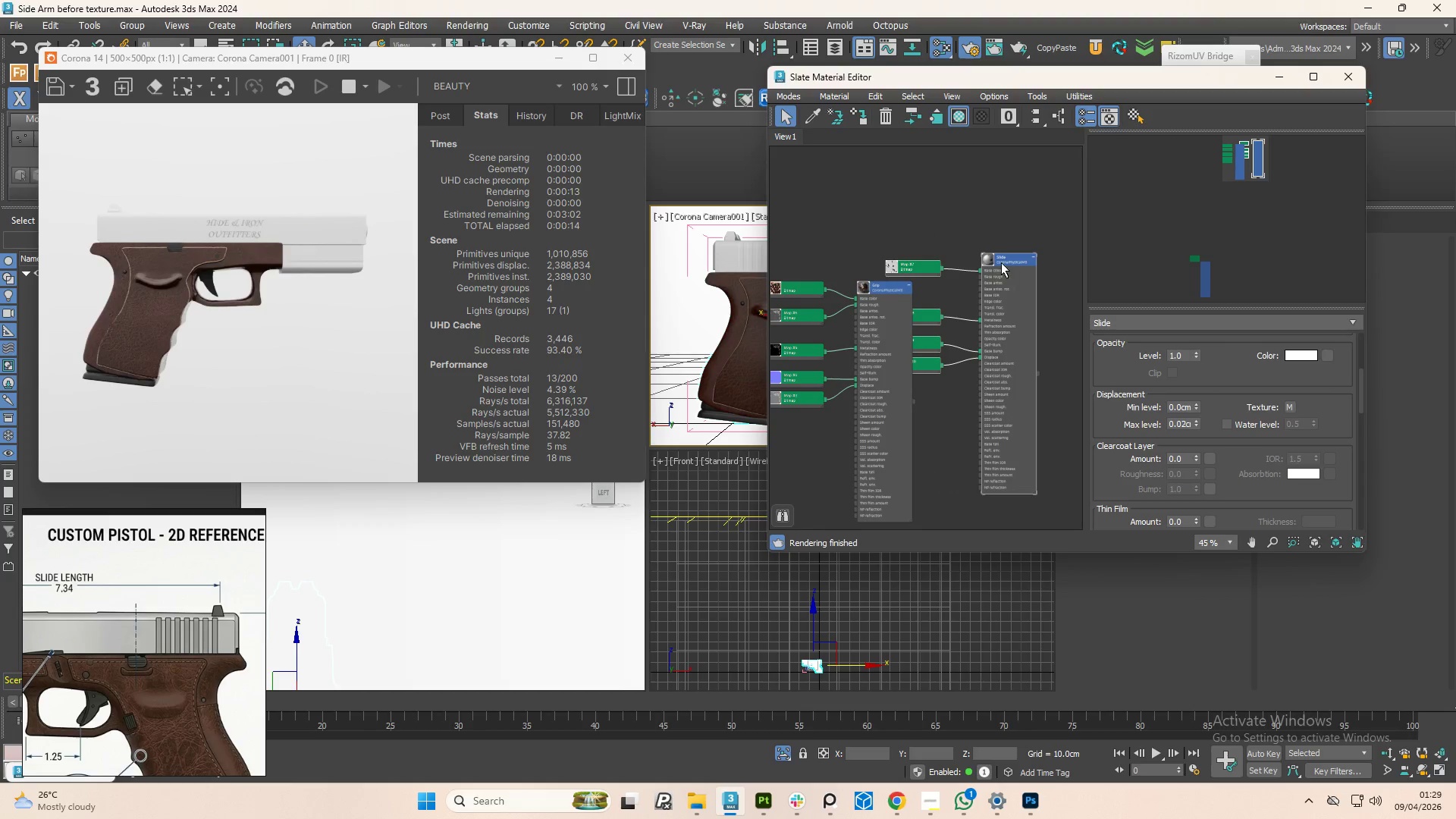 
scroll: coordinate [946, 259], scroll_direction: down, amount: 4.0
 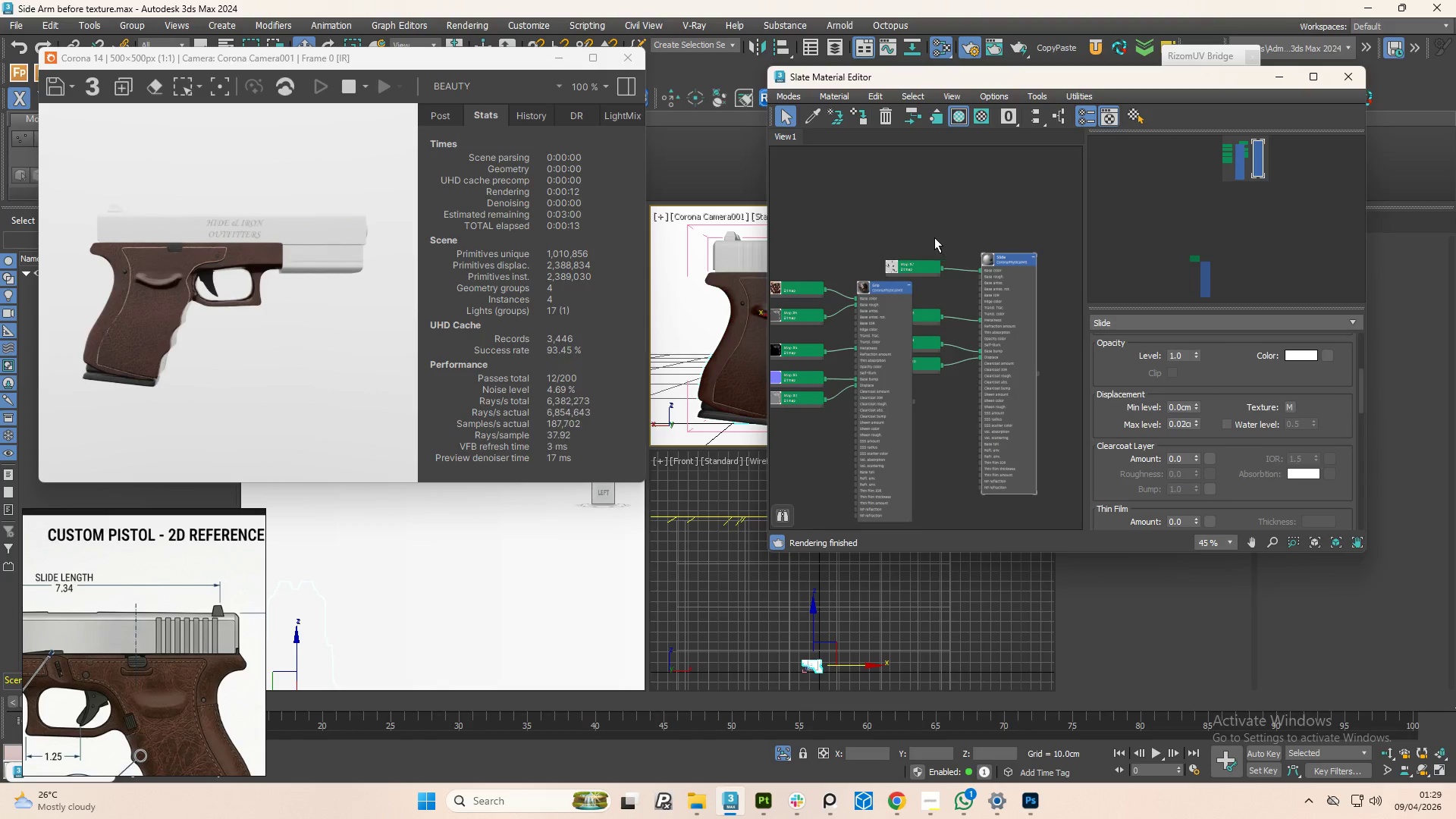 
left_click_drag(start_coordinate=[1000, 261], to_coordinate=[1106, 261])
 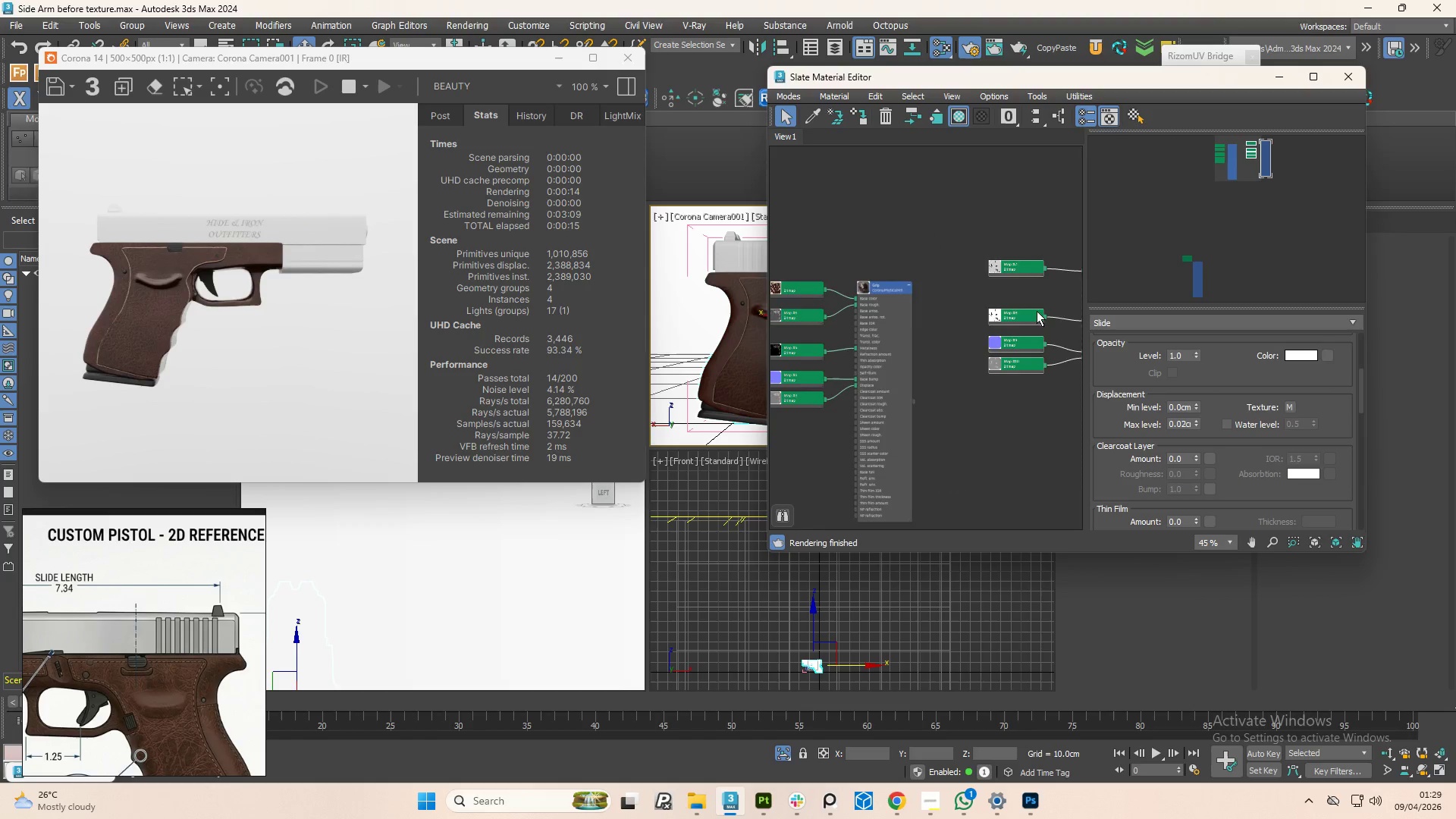 
scroll: coordinate [999, 336], scroll_direction: down, amount: 2.0
 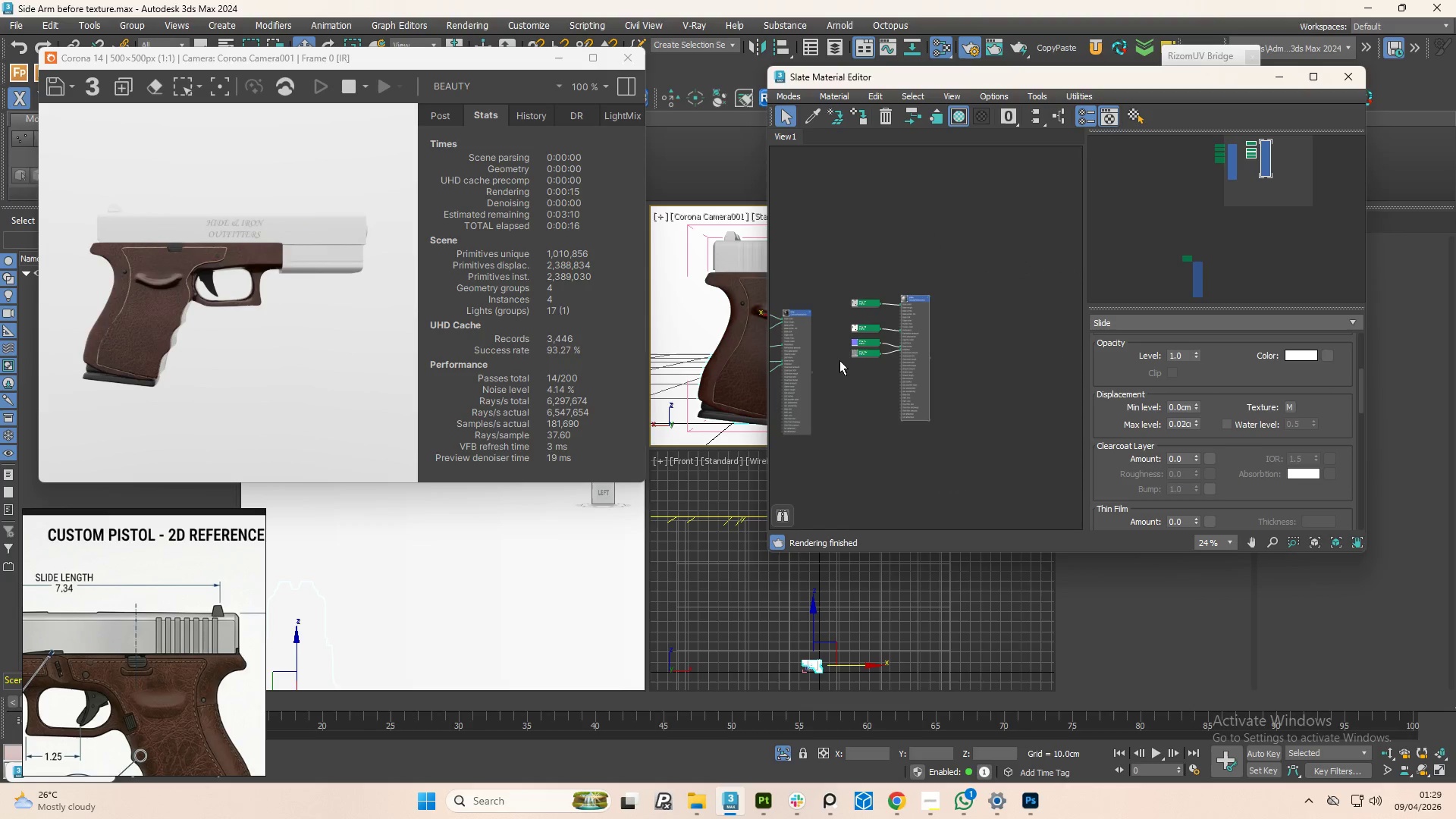 
scroll: coordinate [899, 333], scroll_direction: up, amount: 4.0
 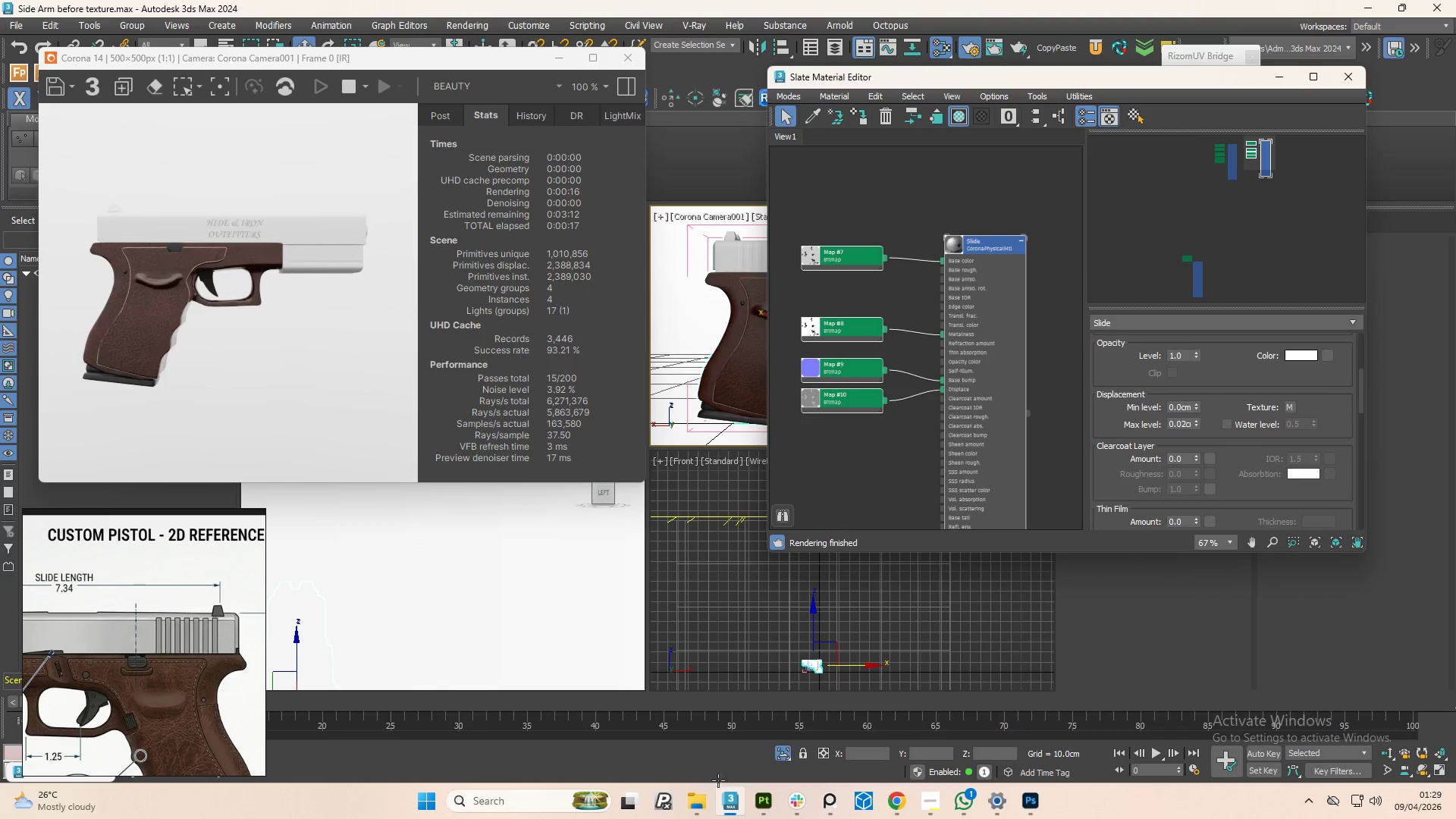 
left_click([706, 804])
 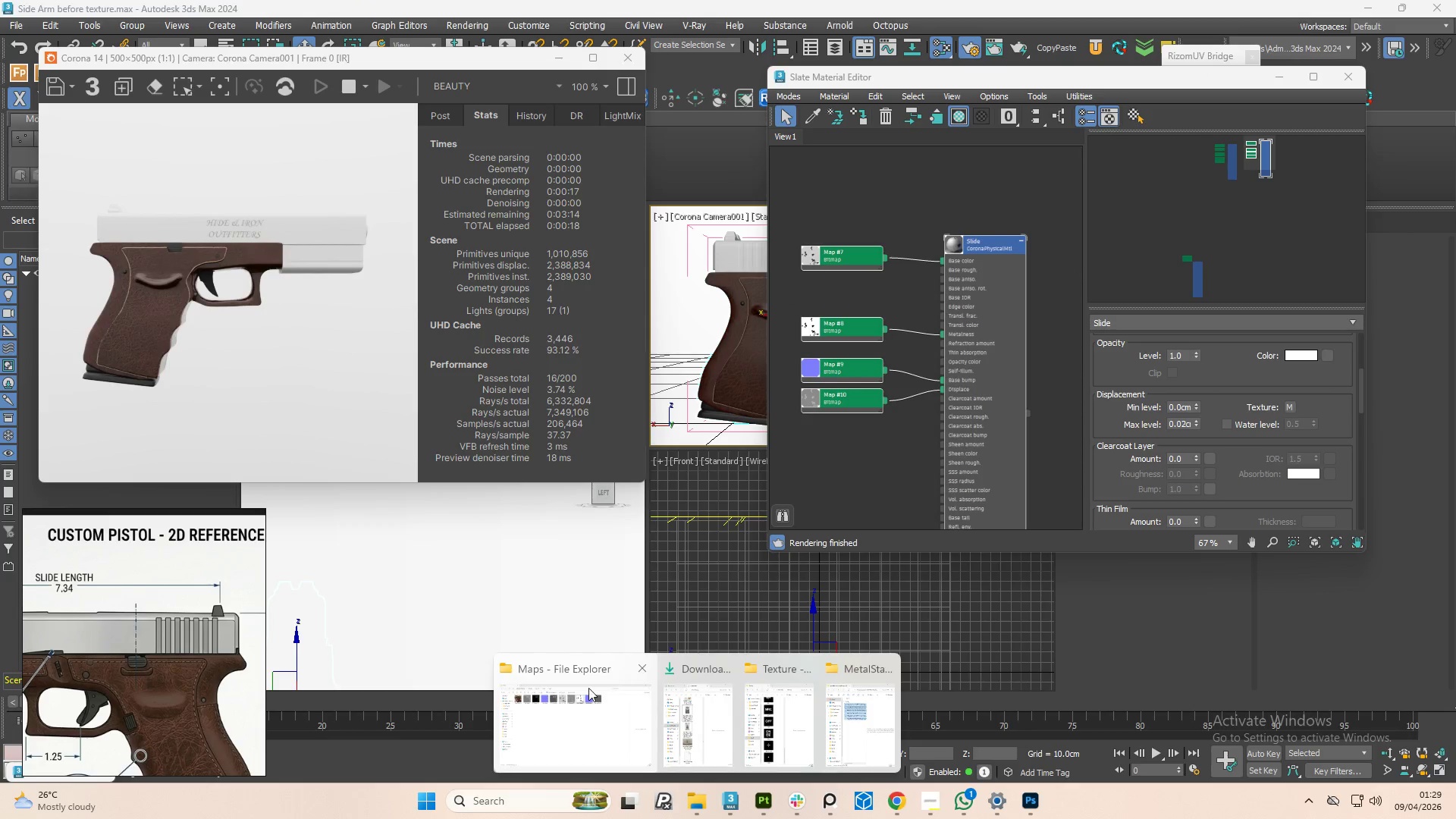 
left_click([563, 709])
 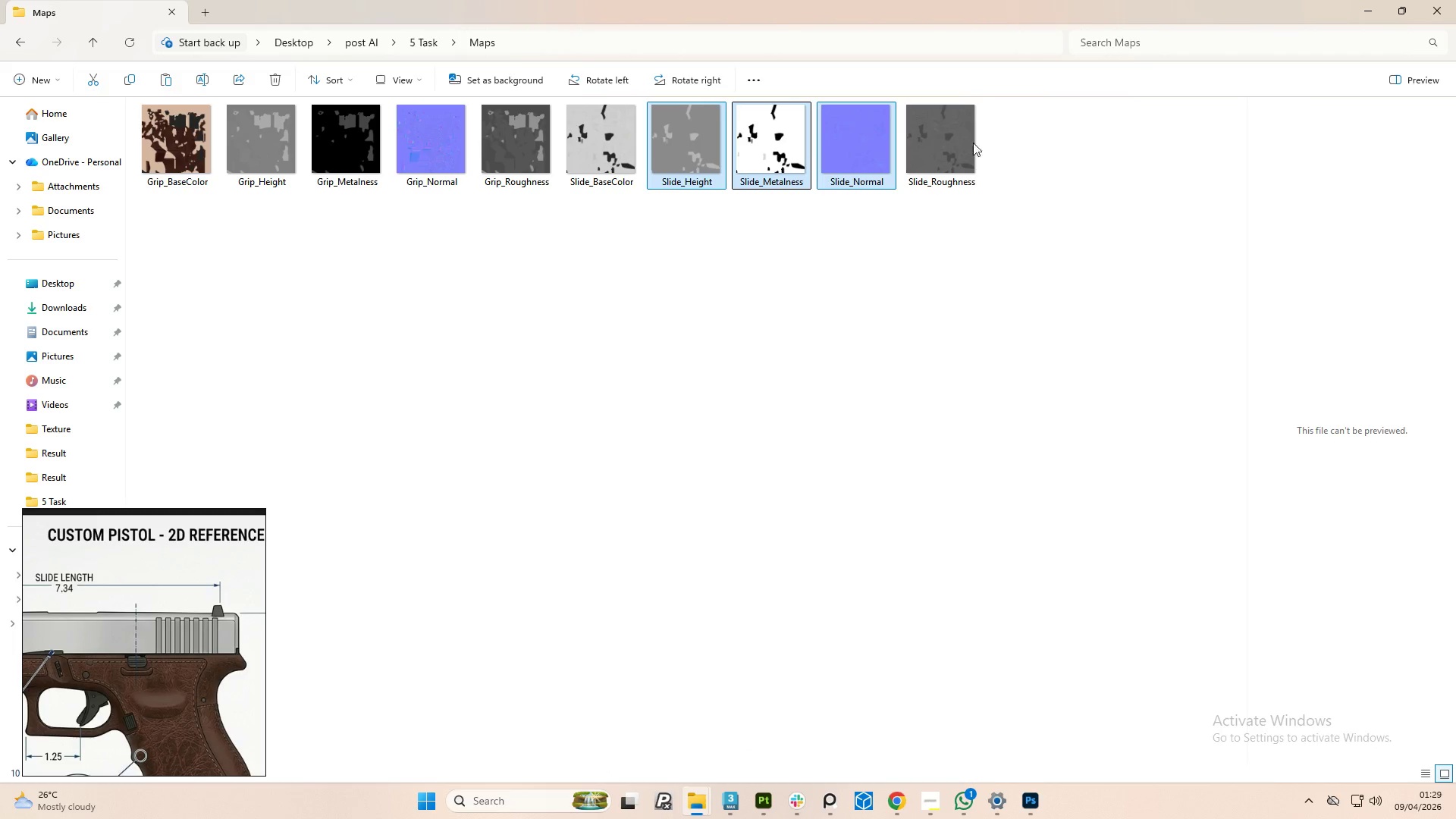 
left_click_drag(start_coordinate=[949, 153], to_coordinate=[852, 290])
 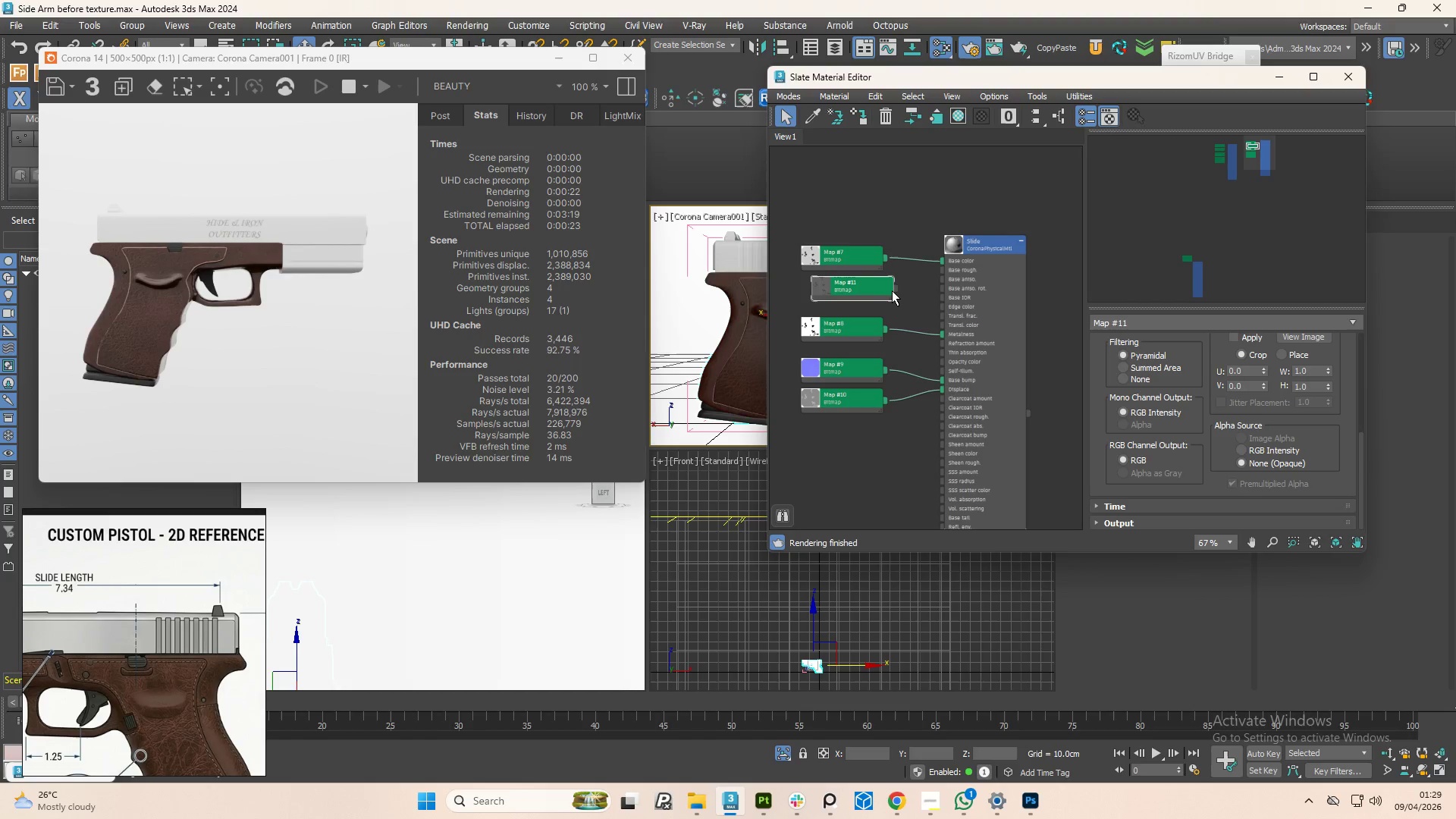 
left_click_drag(start_coordinate=[893, 290], to_coordinate=[943, 270])